 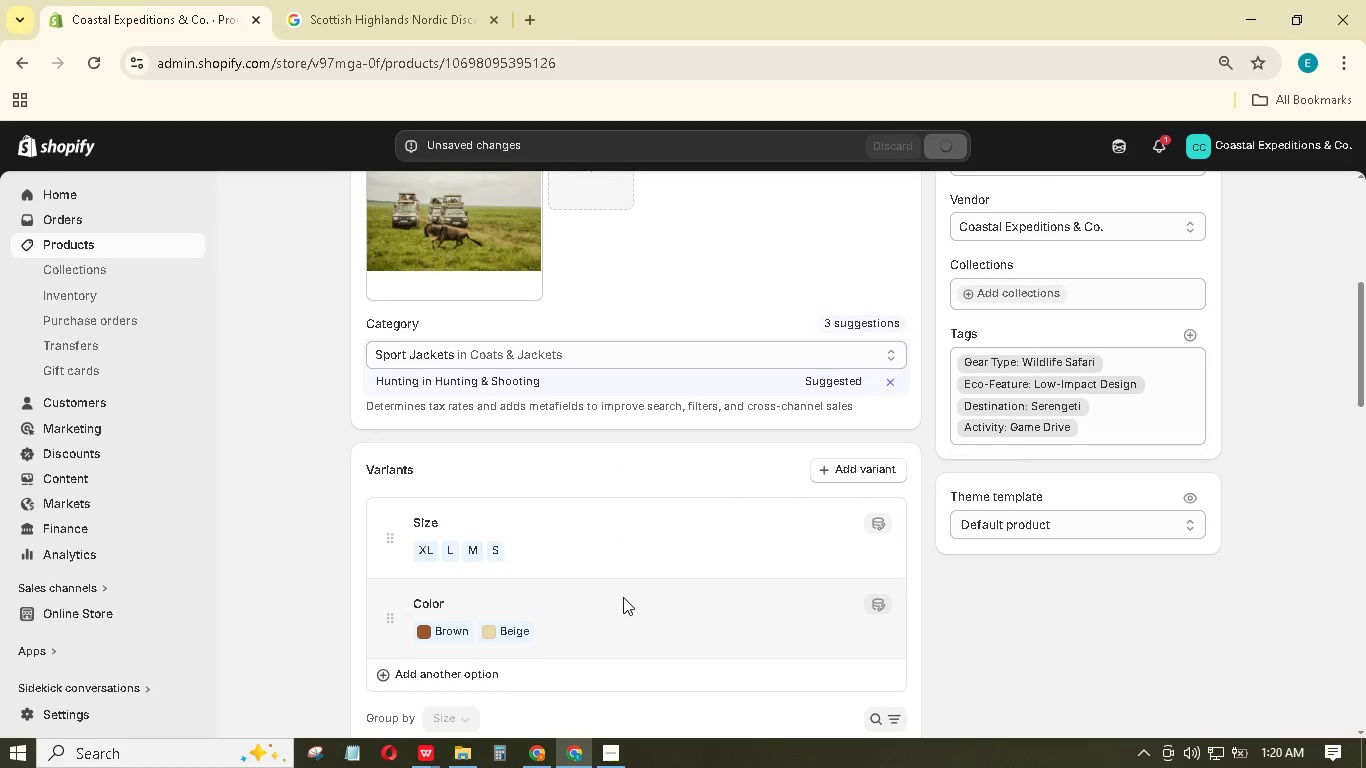 
scroll: coordinate [623, 596], scroll_direction: down, amount: 1.0
 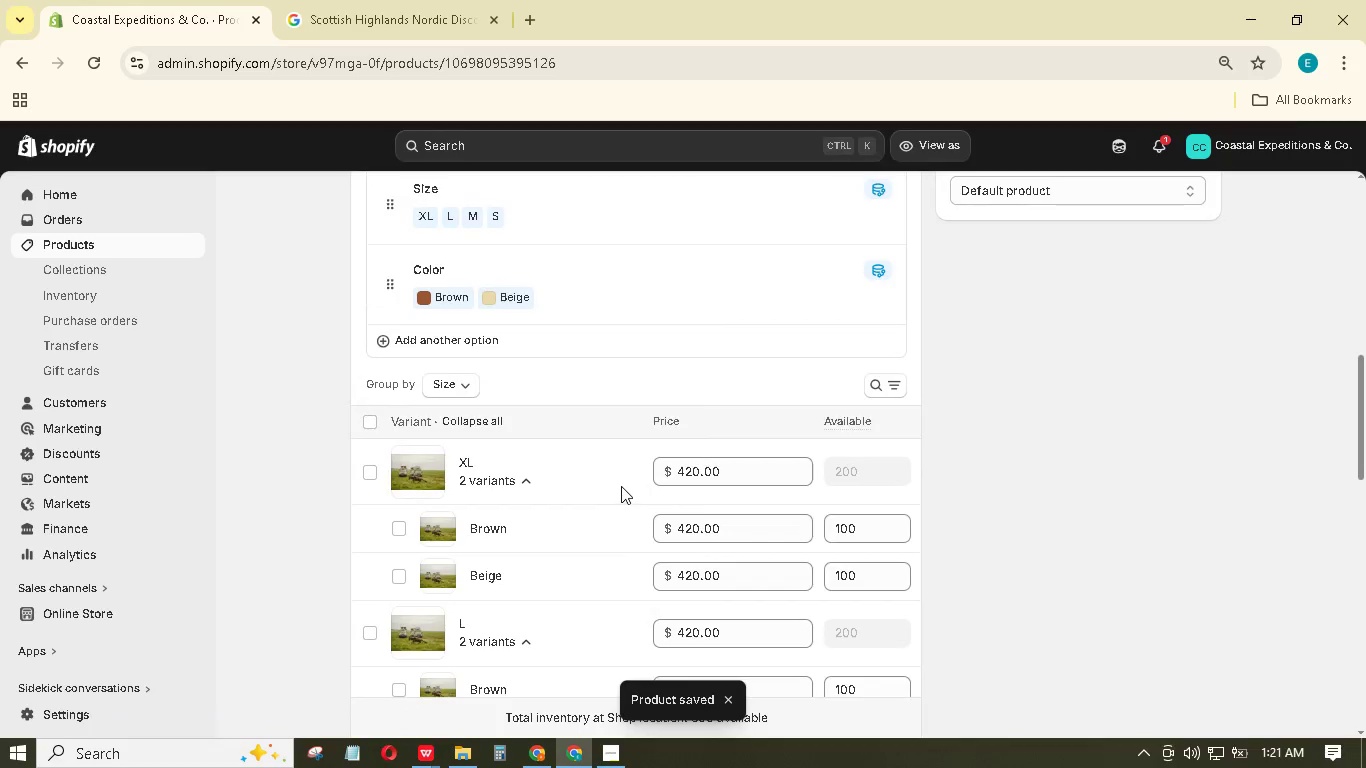 
mouse_move([493, 534])
 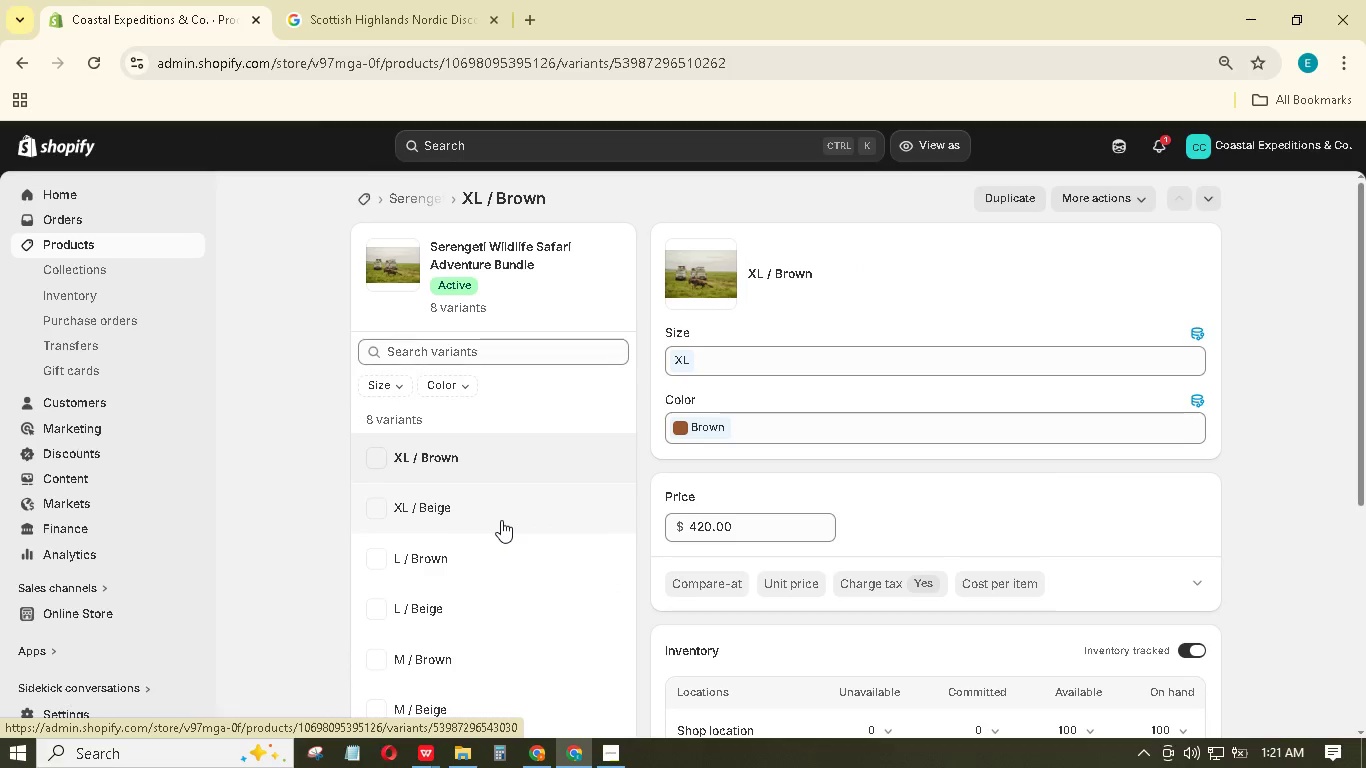 
wait(12.69)
 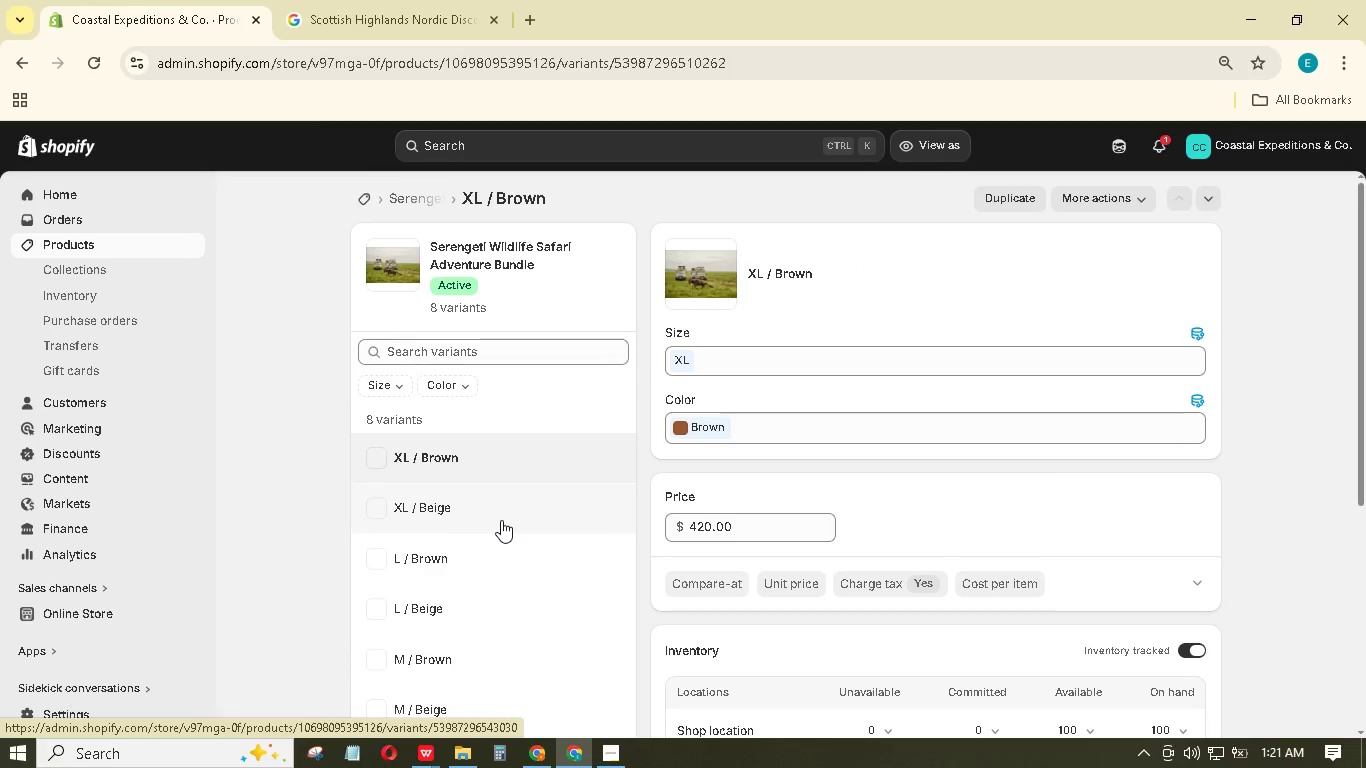 
scroll: coordinate [688, 539], scroll_direction: down, amount: 4.0
 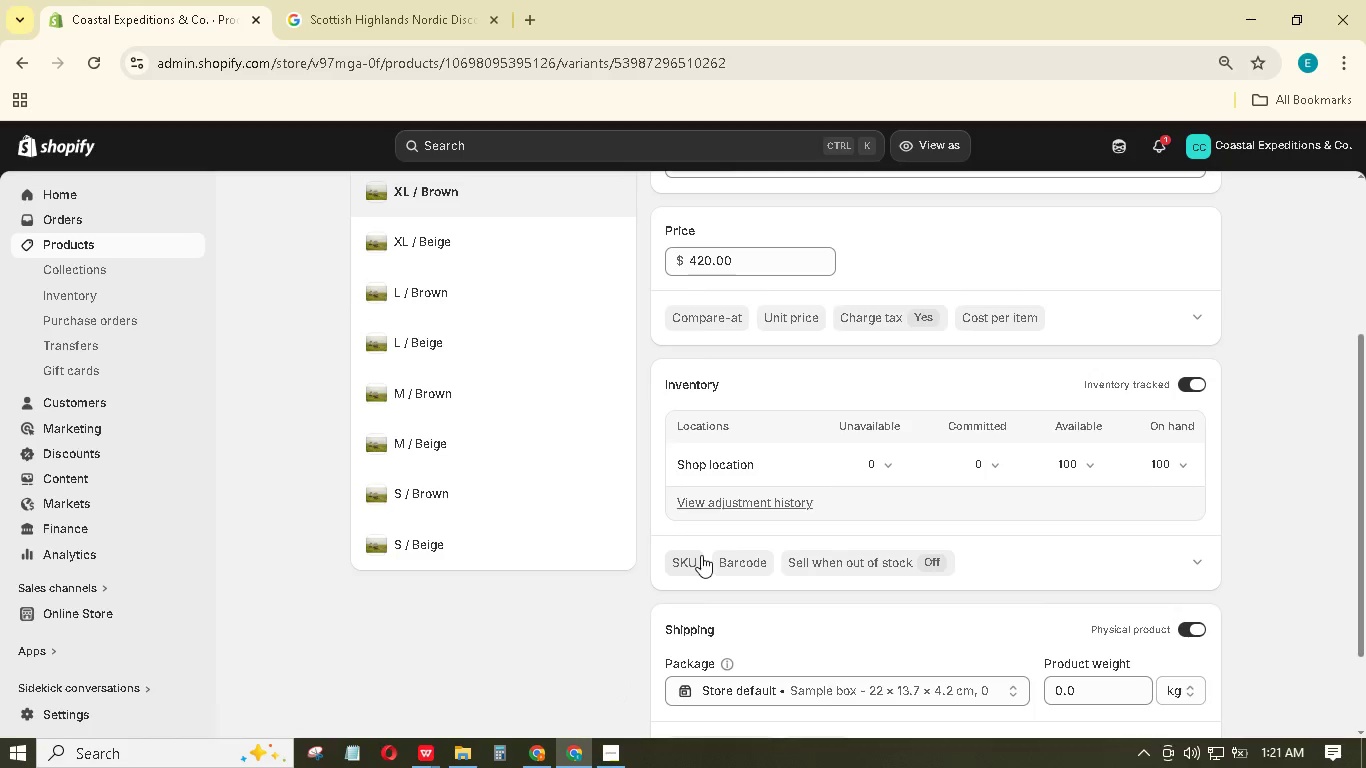 
left_click([699, 560])
 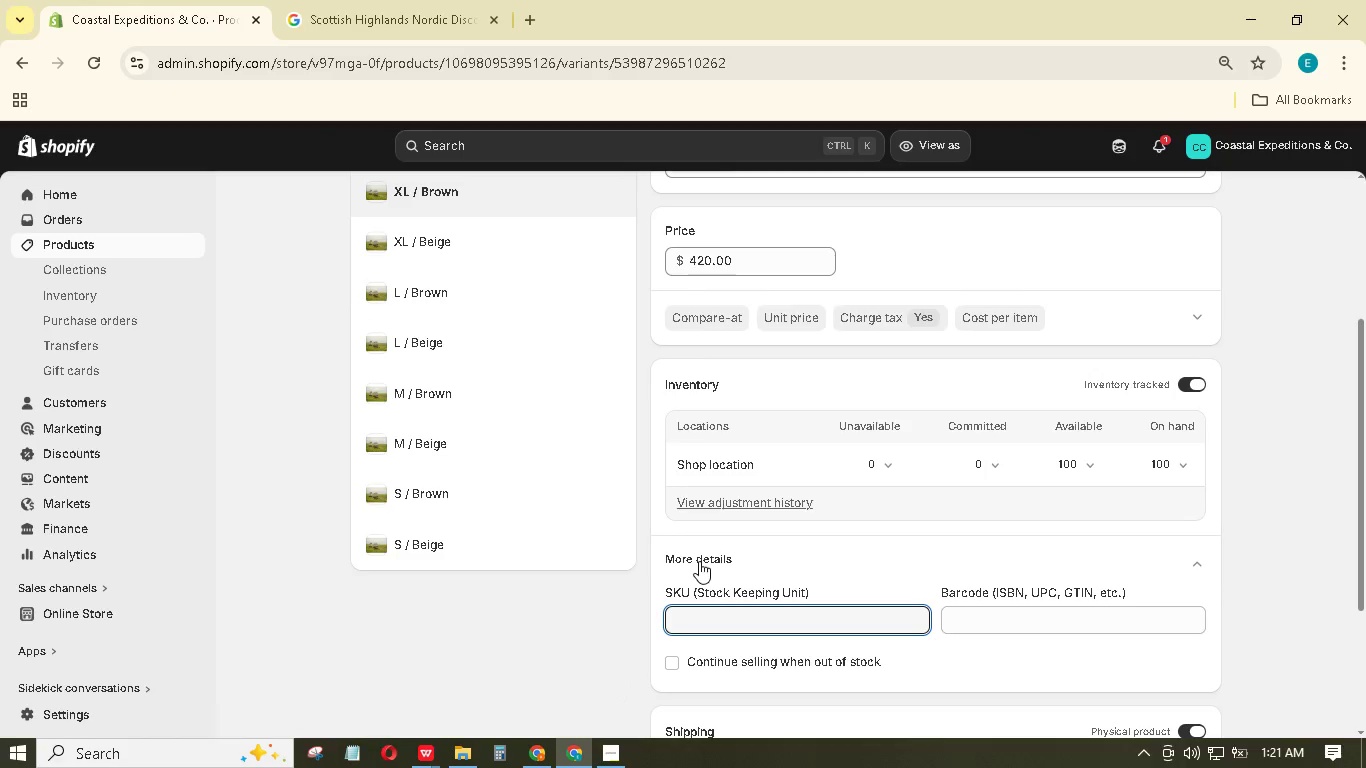 
type(SER-SAF-XLB)
 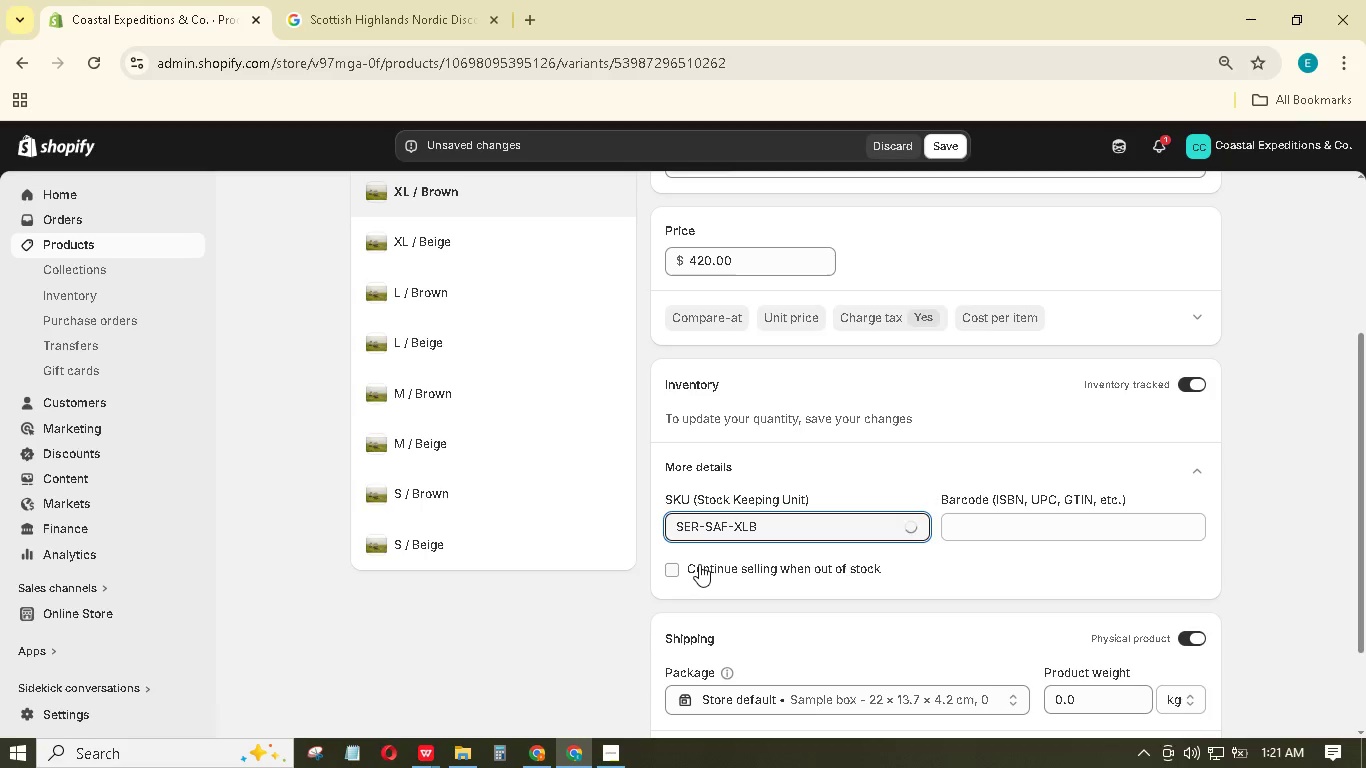 
left_click([948, 147])
 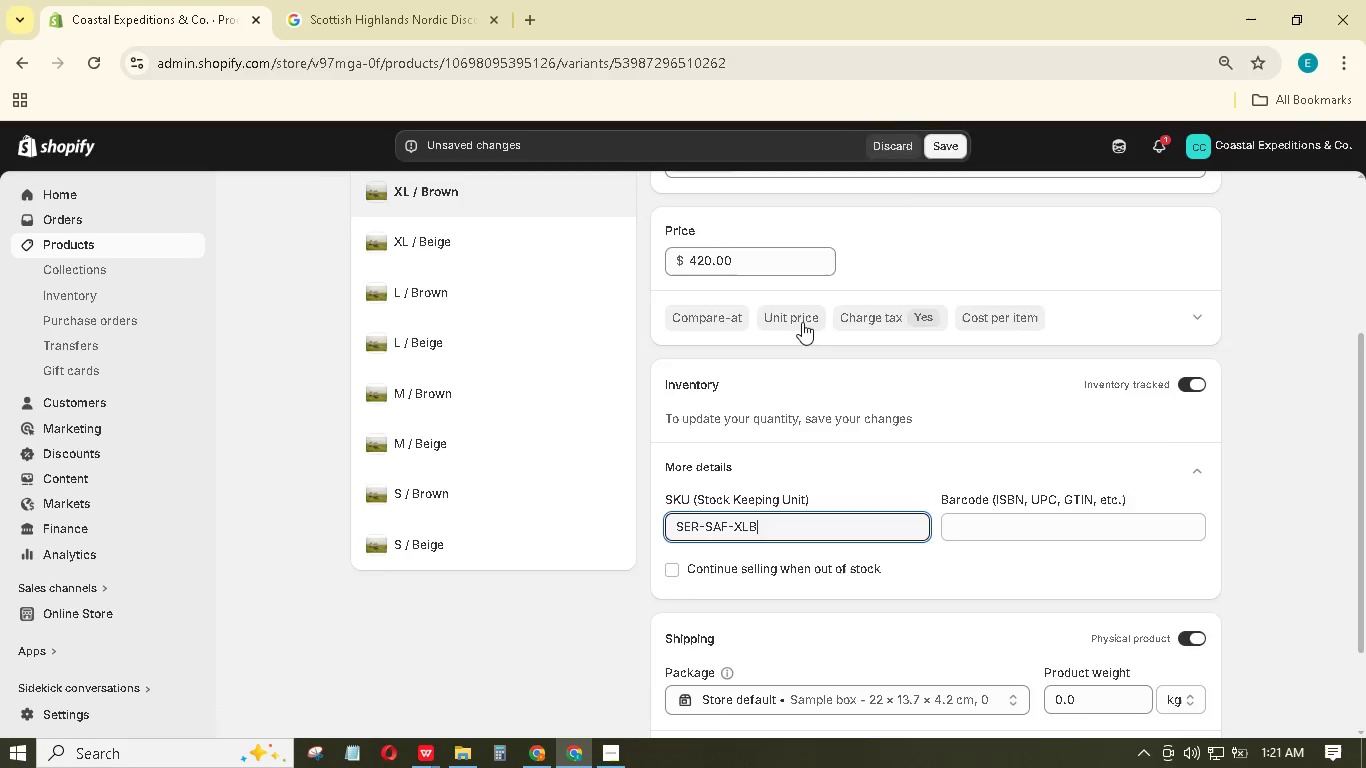 
scroll: coordinate [812, 300], scroll_direction: up, amount: 6.0
 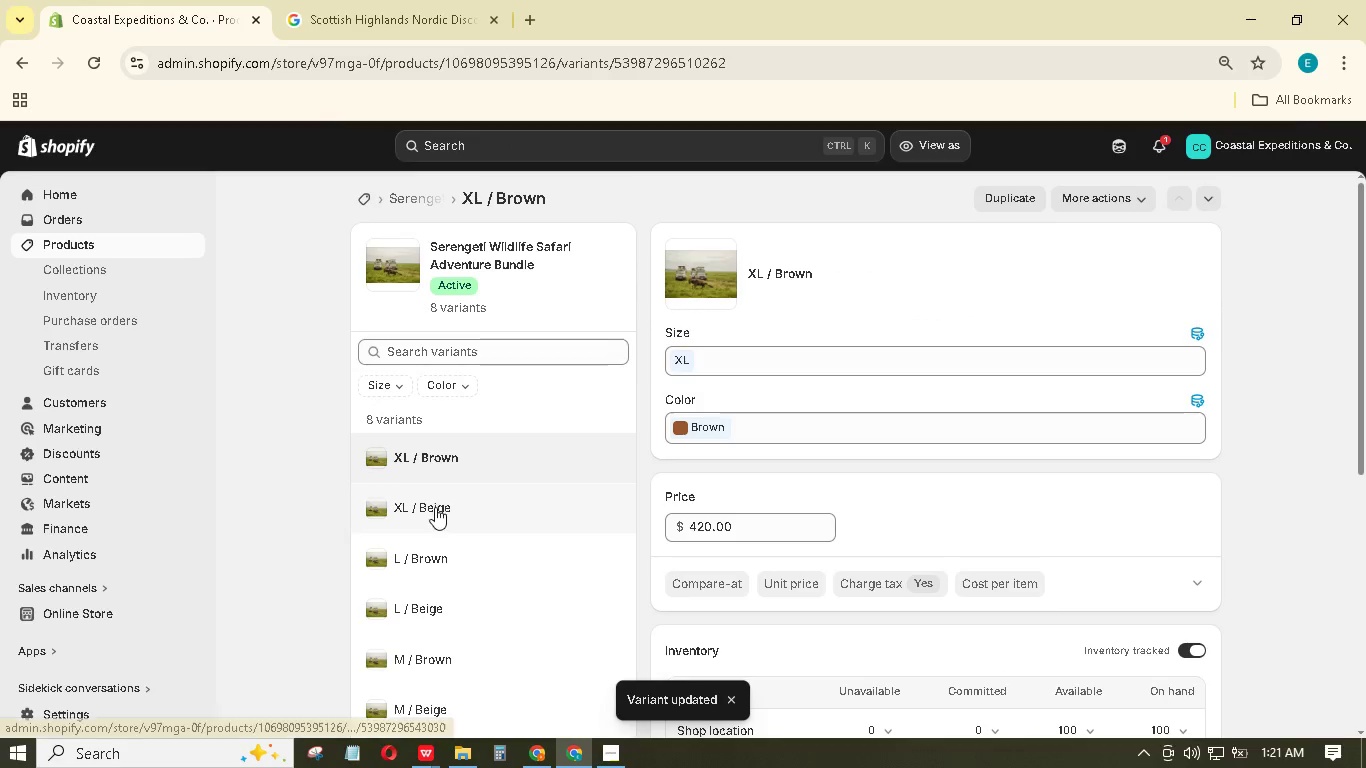 
left_click([436, 508])
 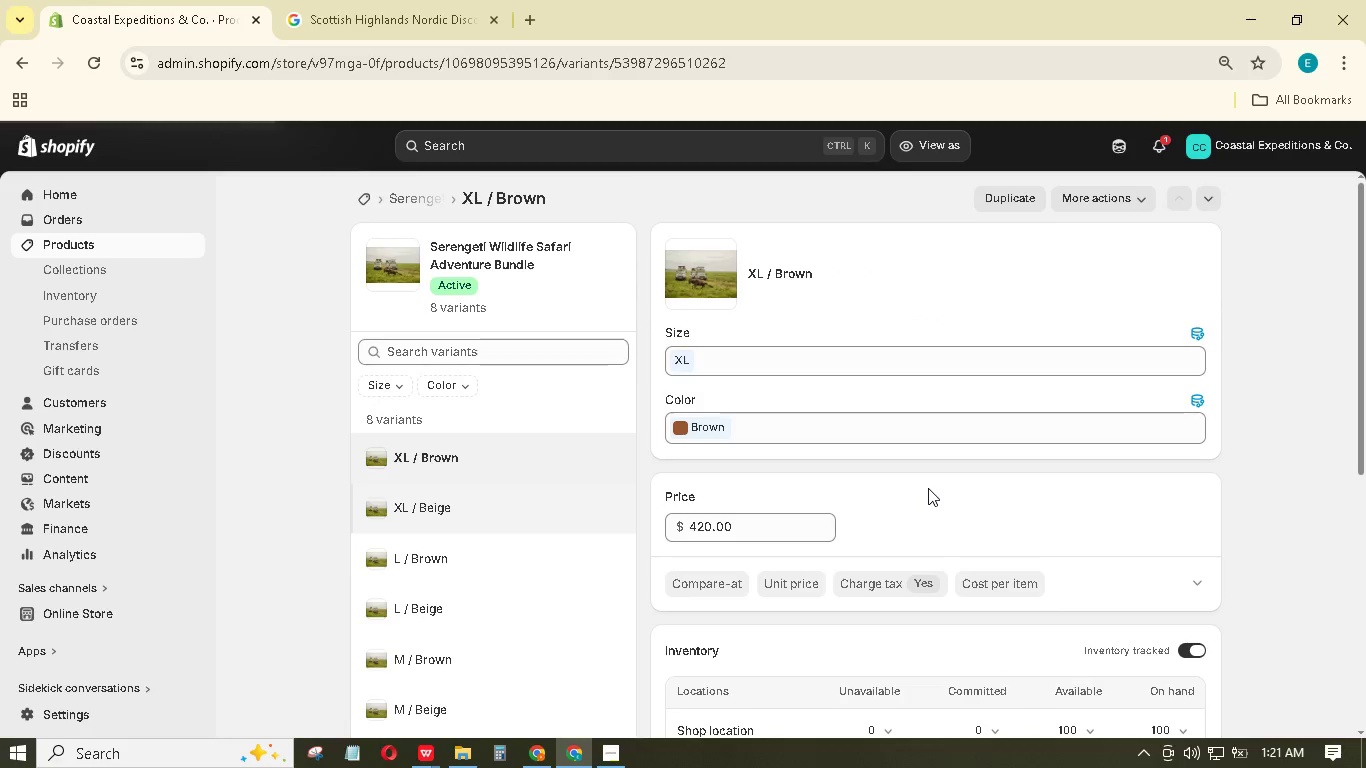 
scroll: coordinate [798, 648], scroll_direction: down, amount: 8.0
 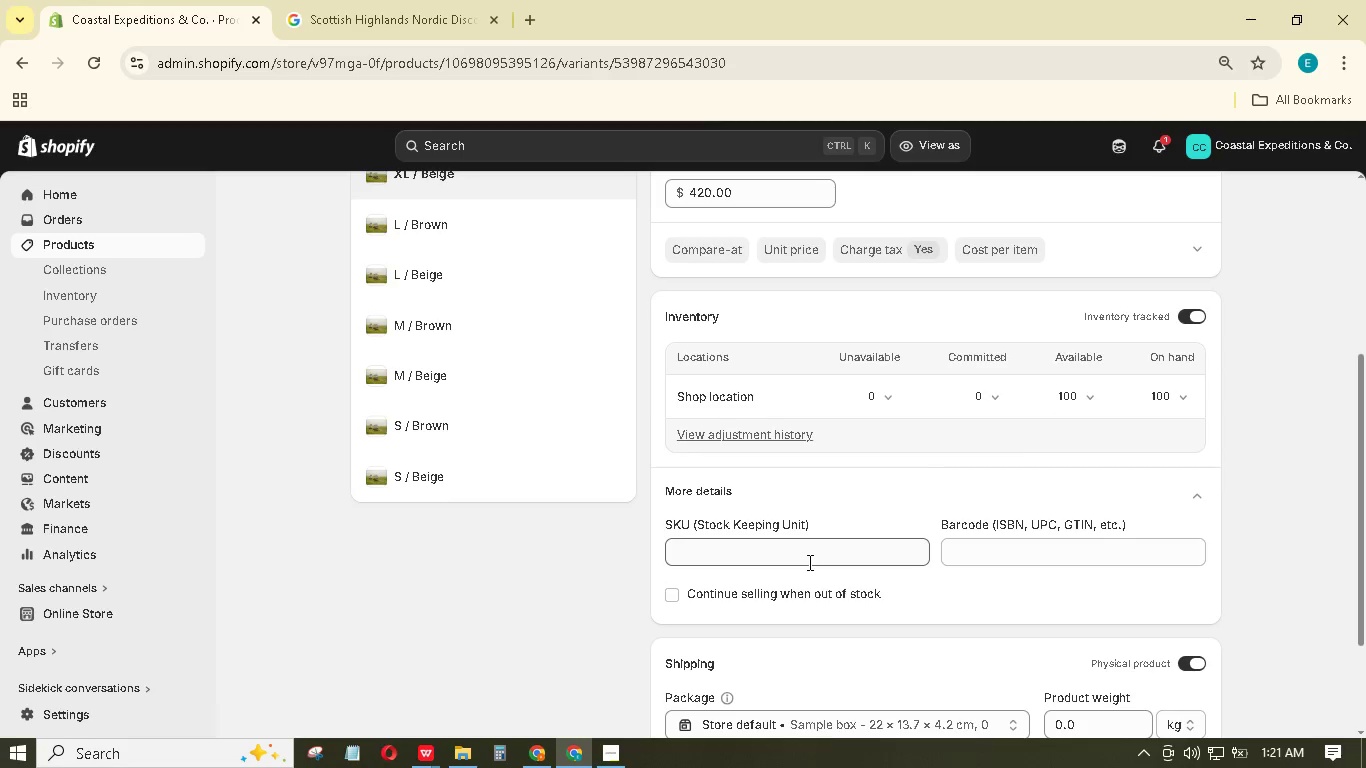 
left_click([808, 562])
 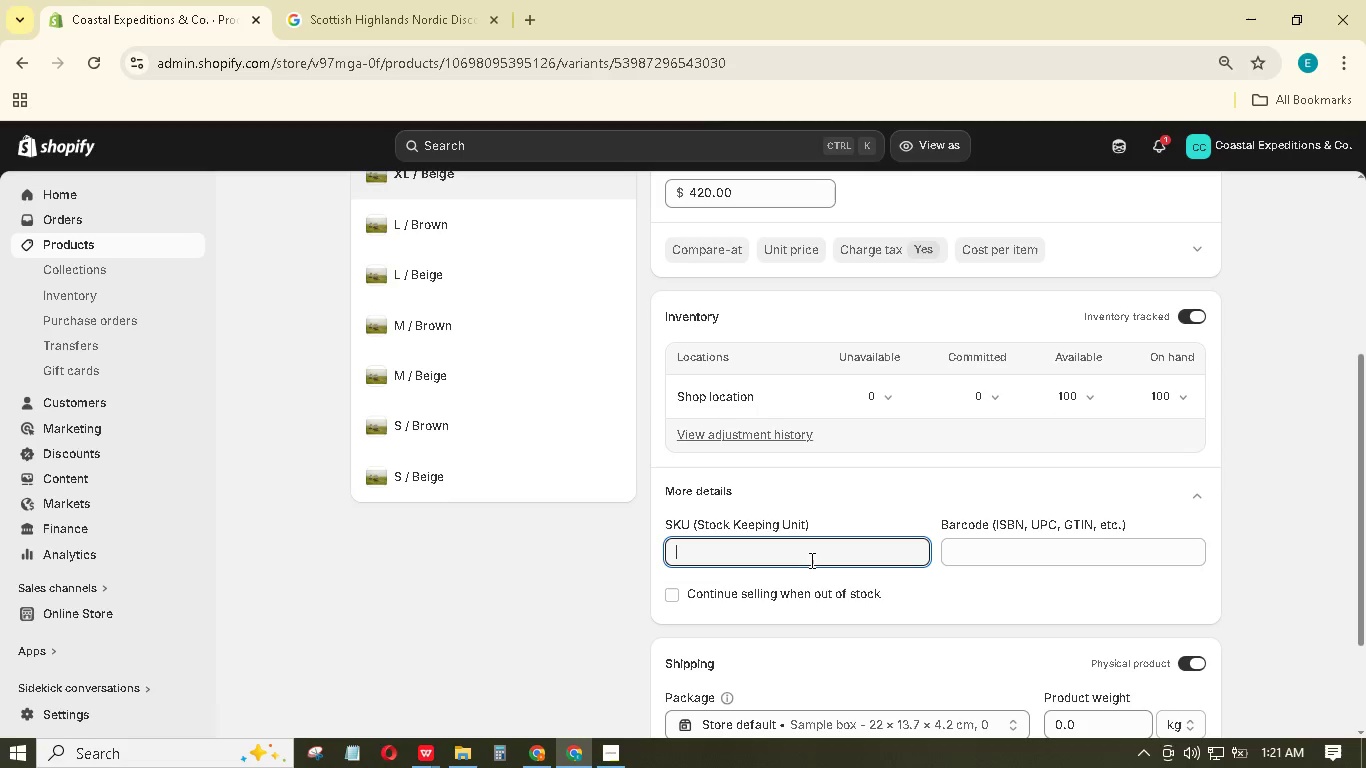 
type(SER-SAF-XLBE)
 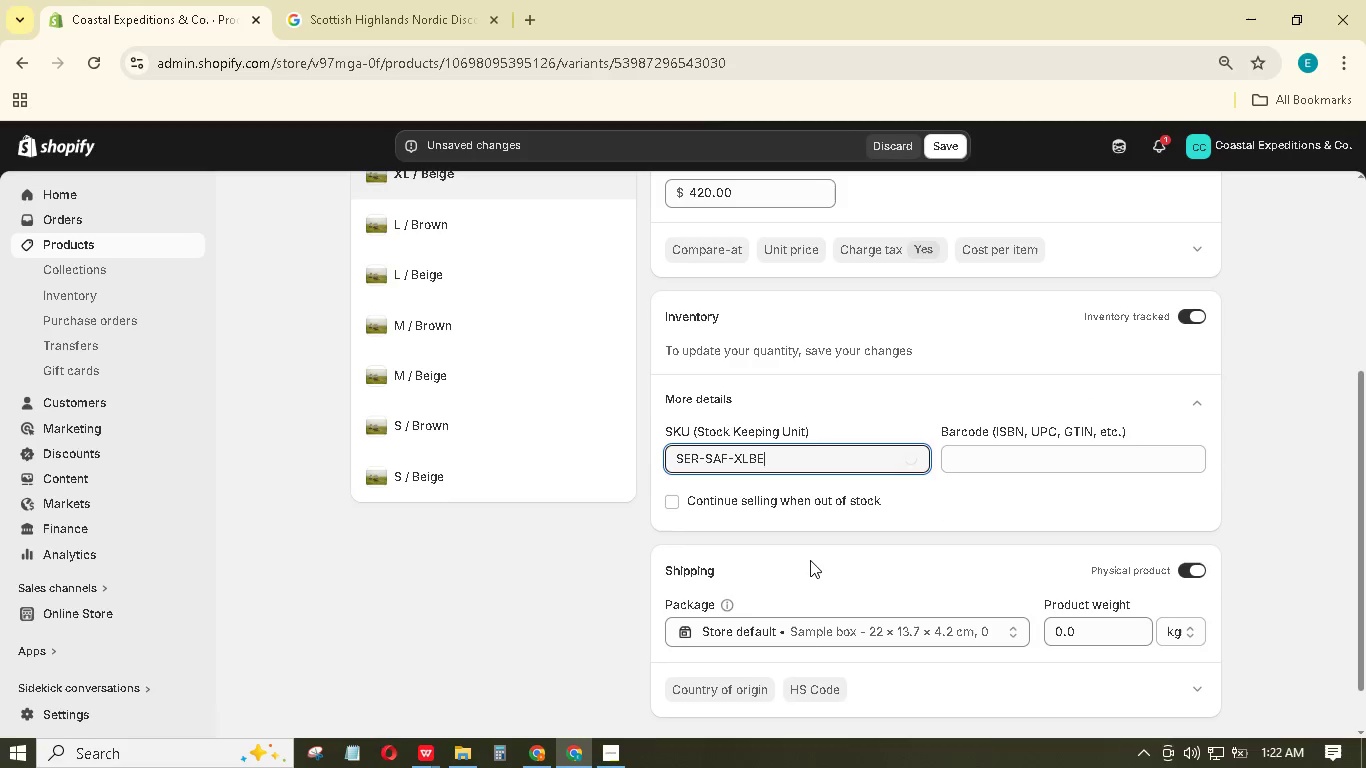 
left_click([966, 137])
 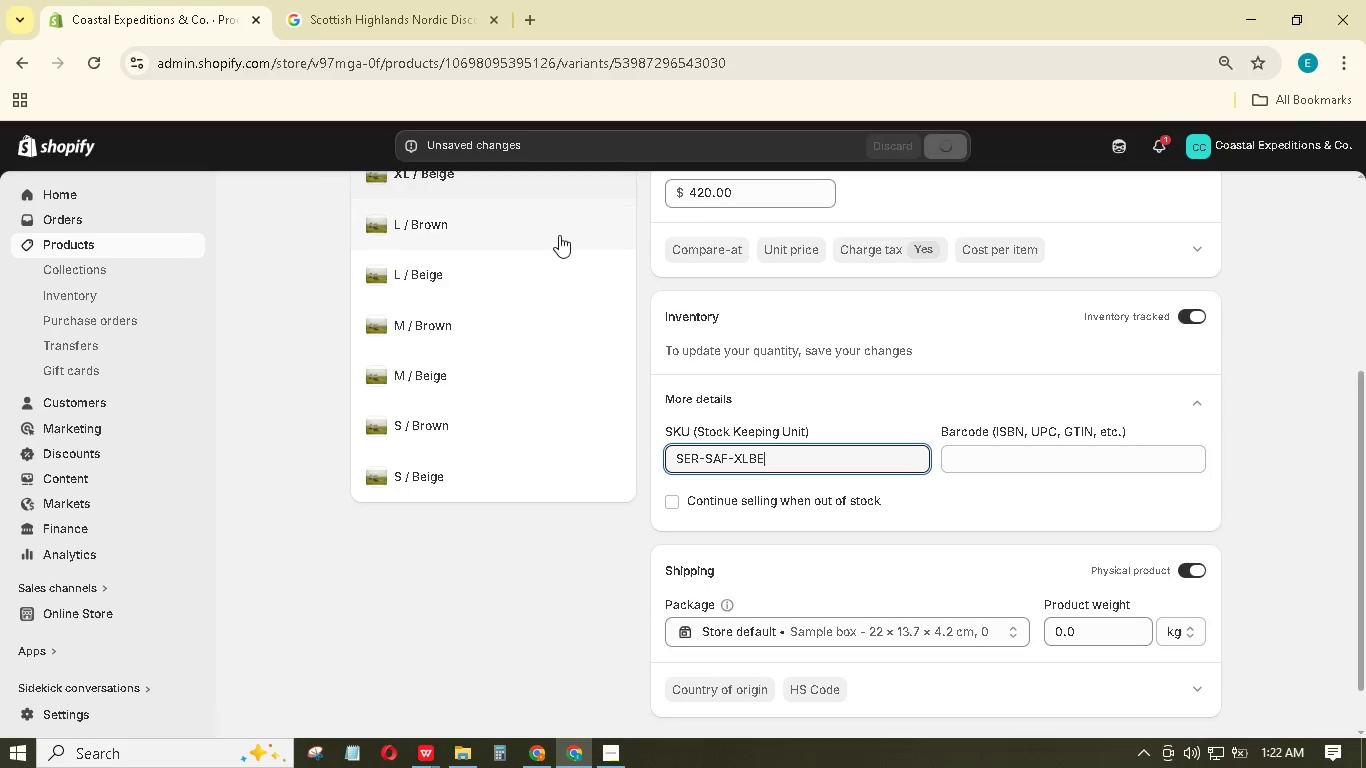 
left_click([559, 232])
 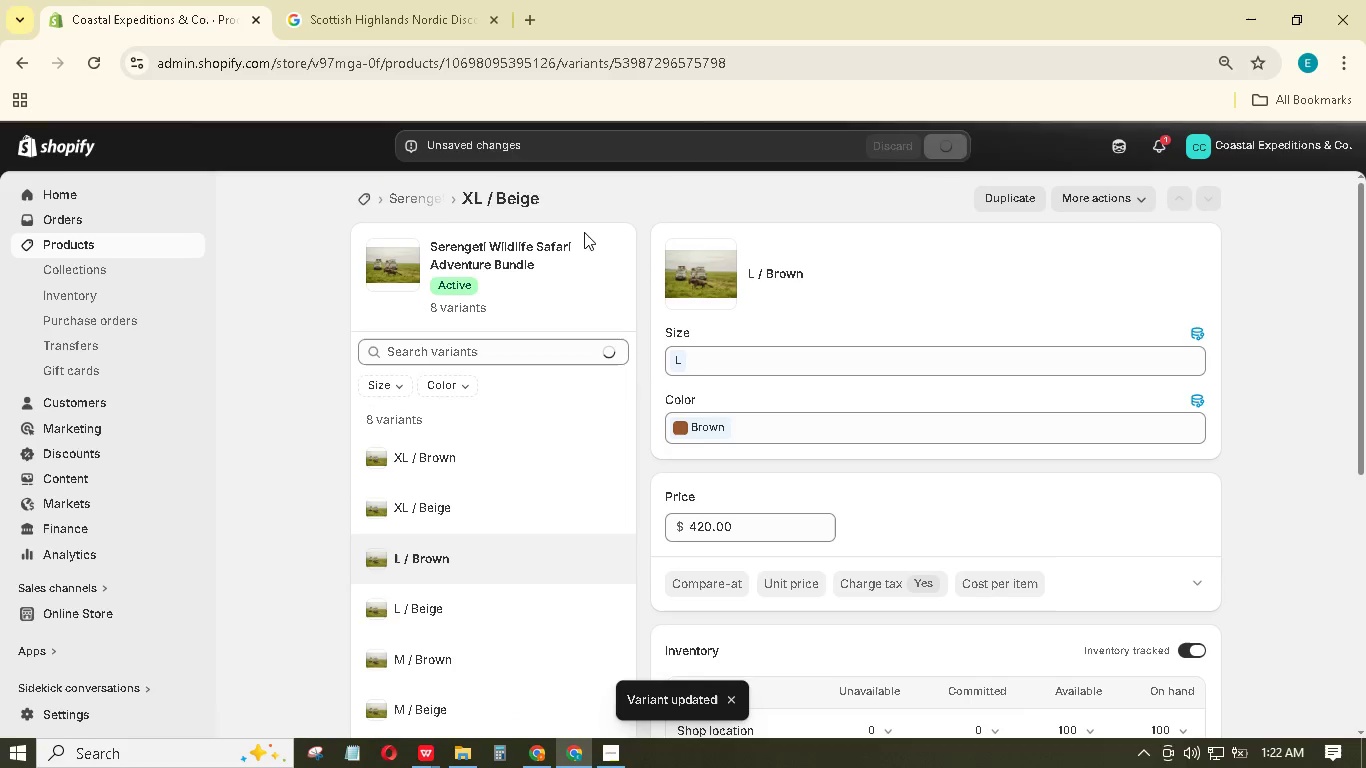 
wait(11.22)
 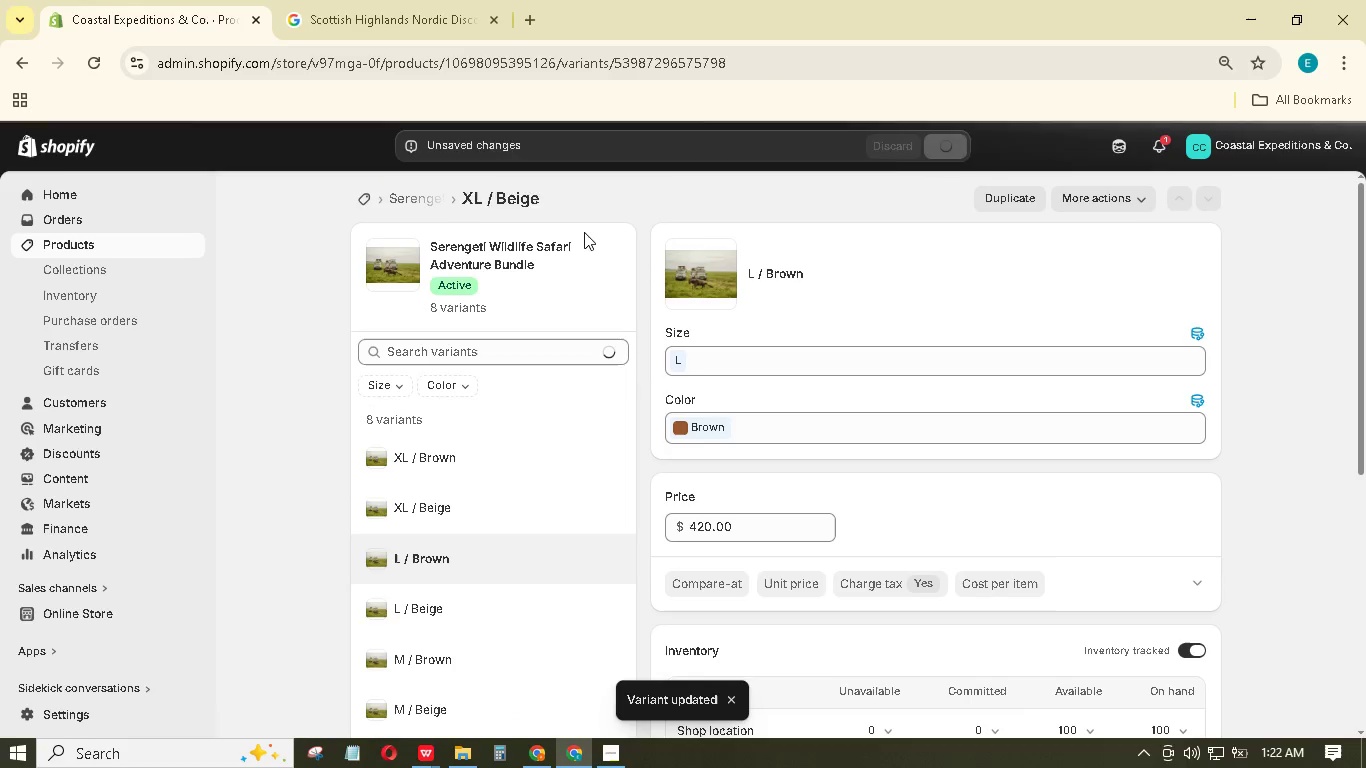 
scroll: coordinate [705, 429], scroll_direction: down, amount: 5.0
 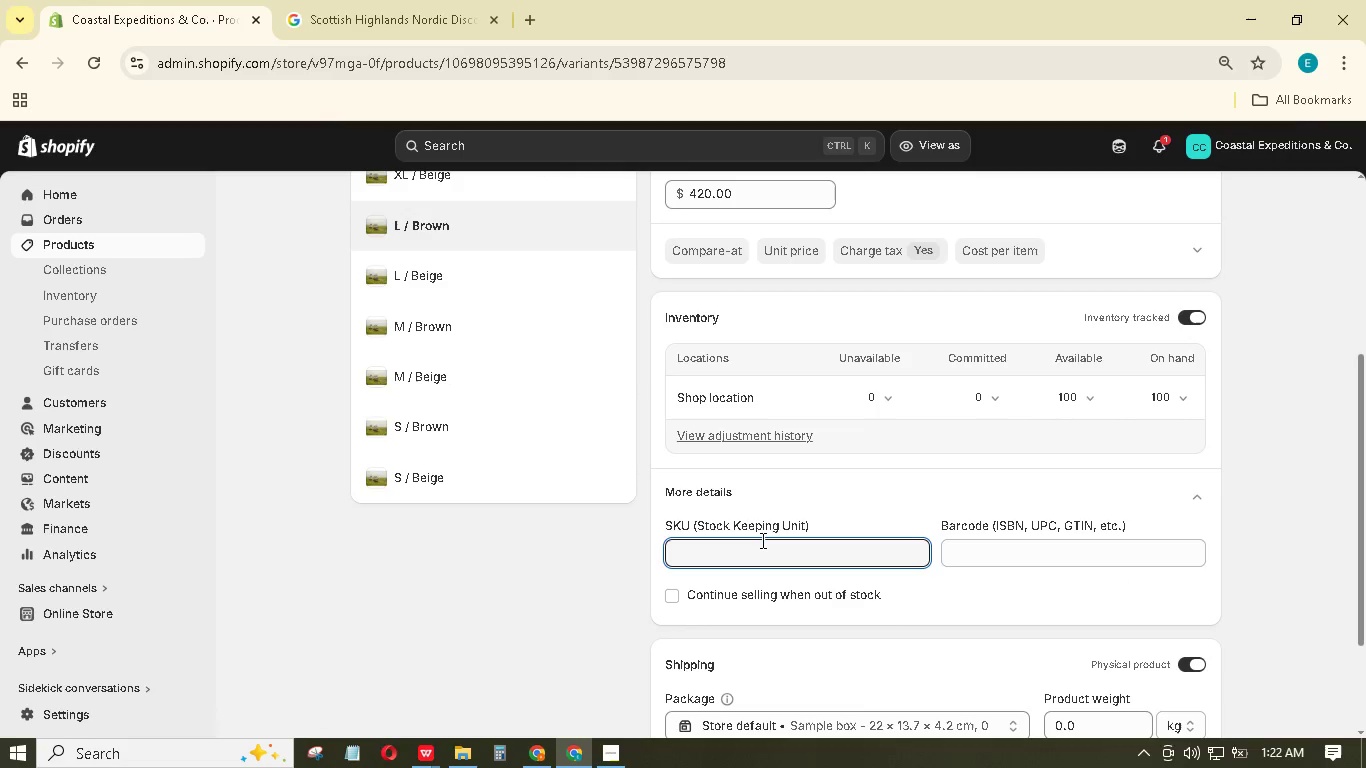 
type(SAR-SEF)
key(Backspace)
key(Backspace)
key(Backspace)
key(Backspace)
key(Backspace)
key(Backspace)
type(ER-SAF-LB)
 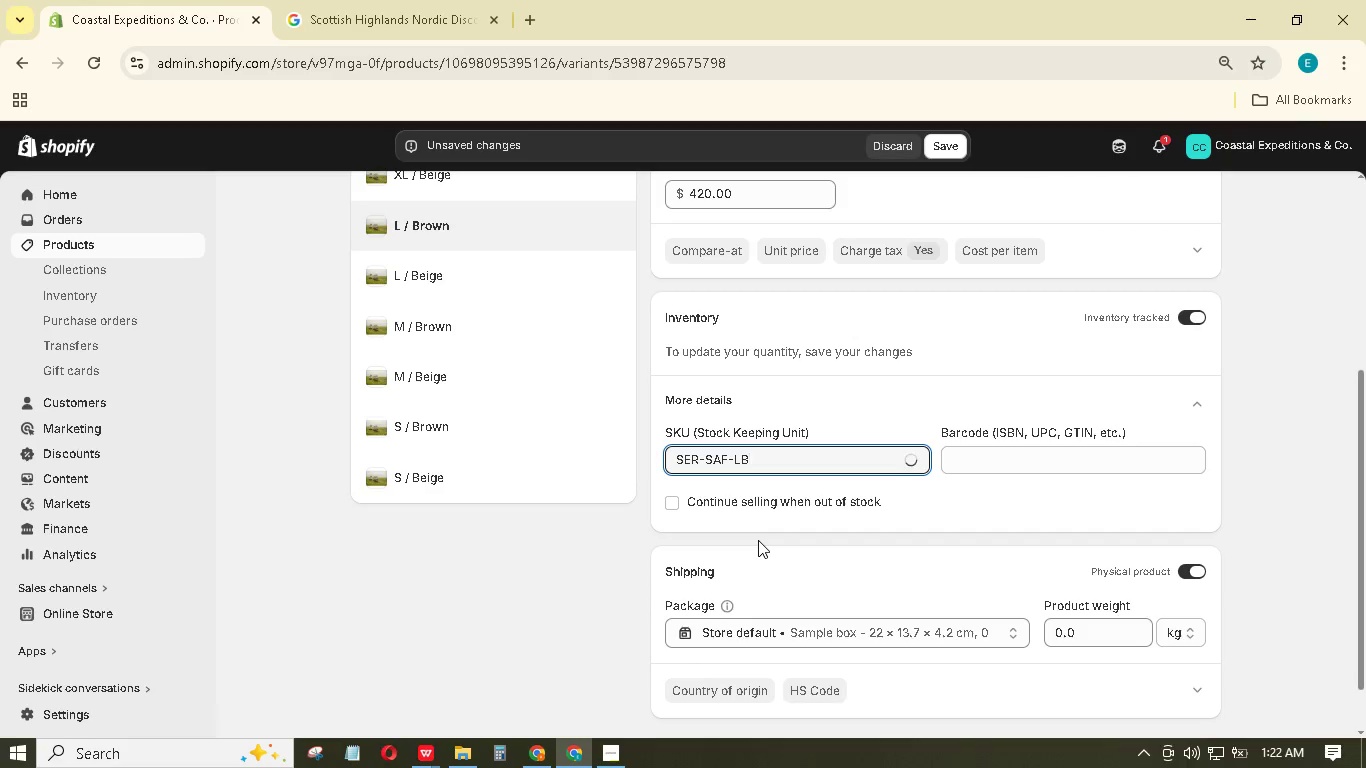 
left_click_drag(start_coordinate=[950, 130], to_coordinate=[959, 126])
 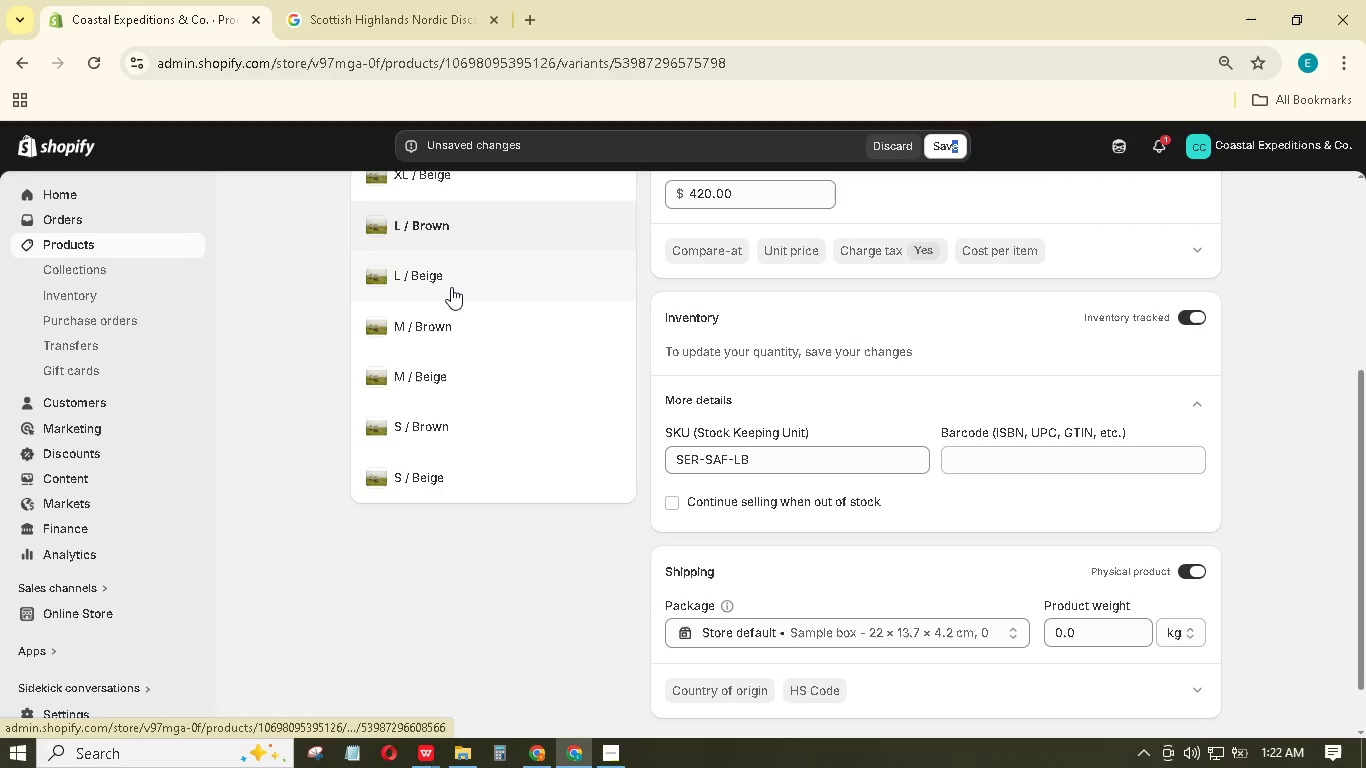 
left_click([942, 142])
 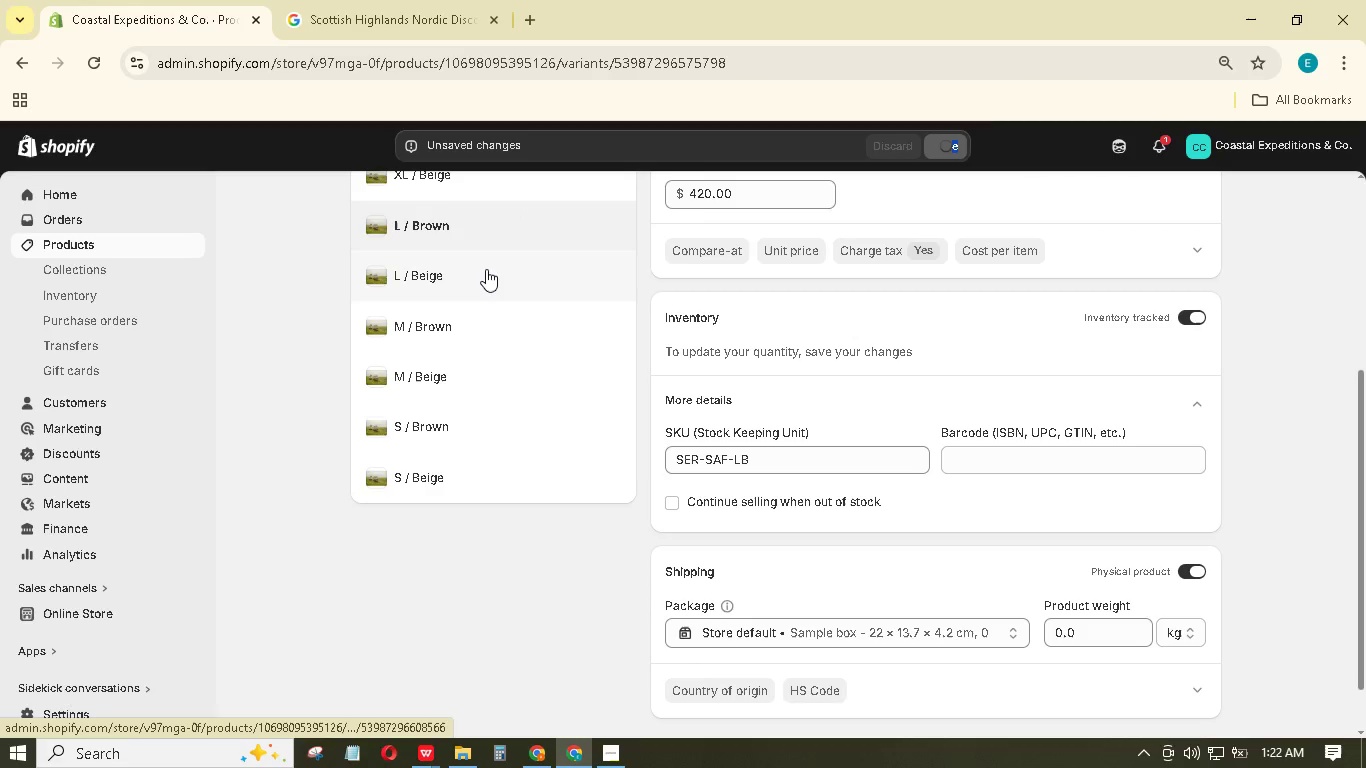 
wait(6.47)
 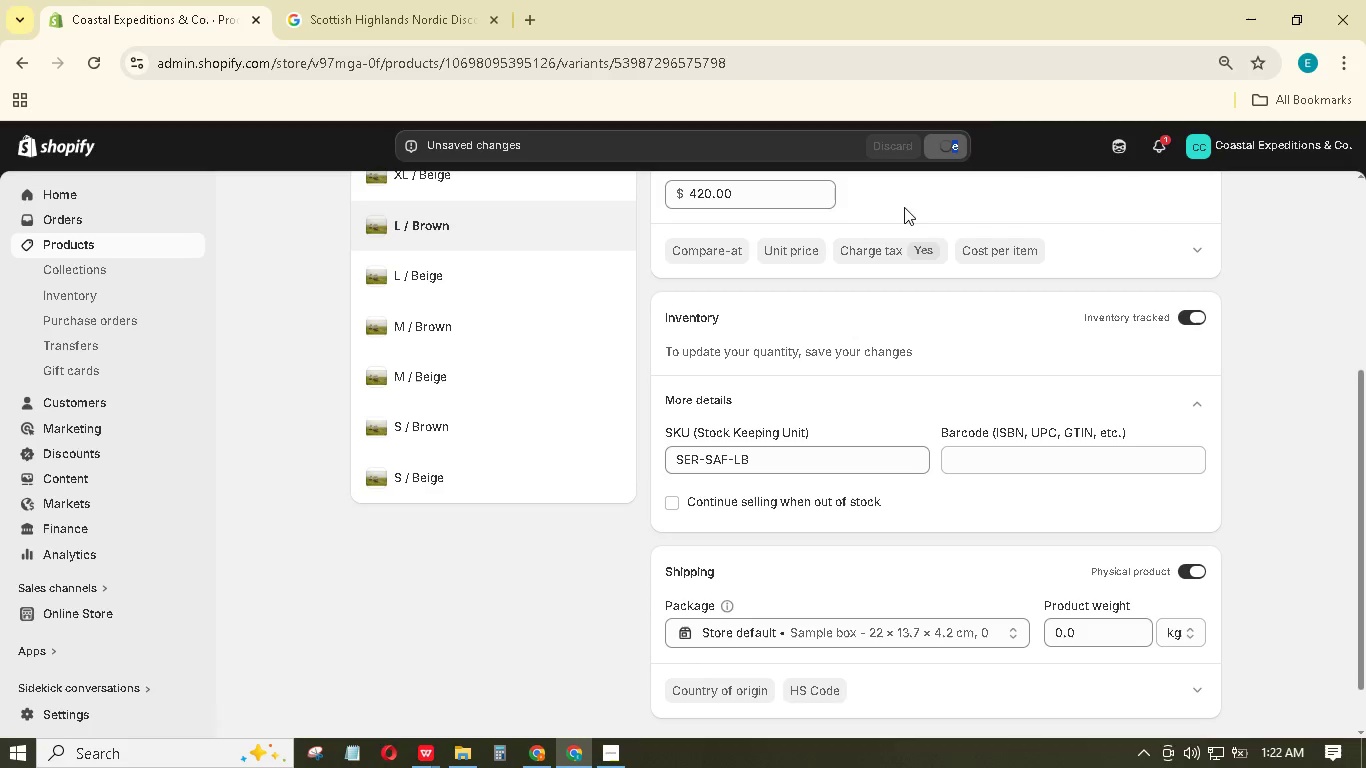 
left_click([486, 270])
 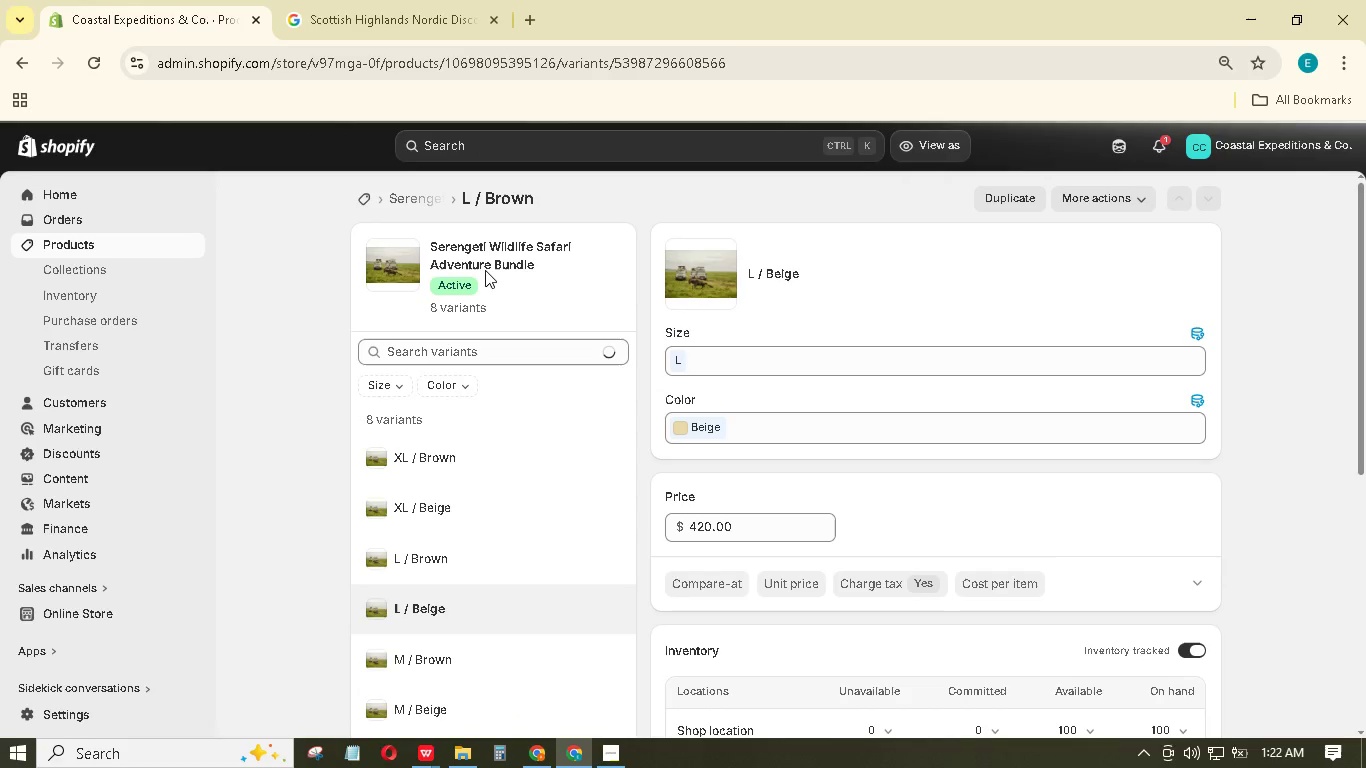 
wait(5.5)
 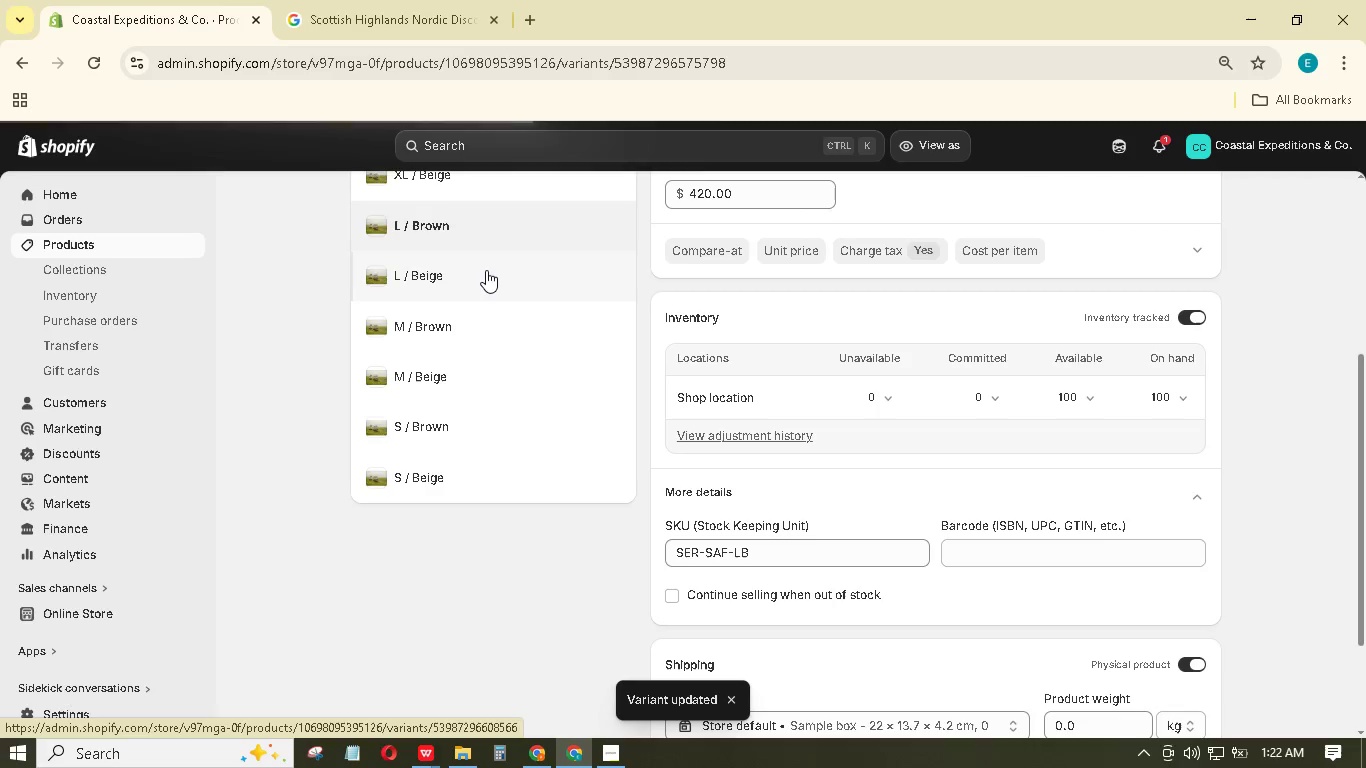 
scroll: coordinate [725, 630], scroll_direction: down, amount: 4.0
 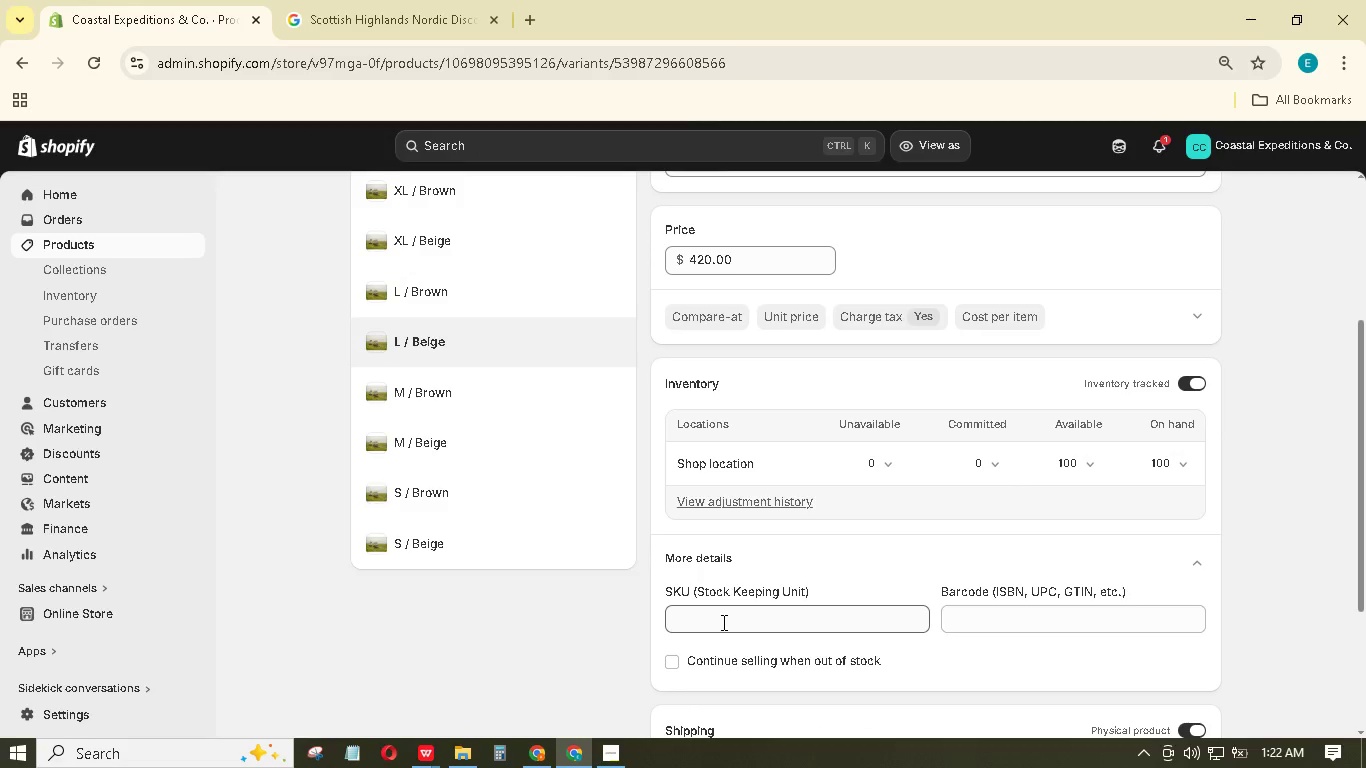 
left_click([722, 622])
 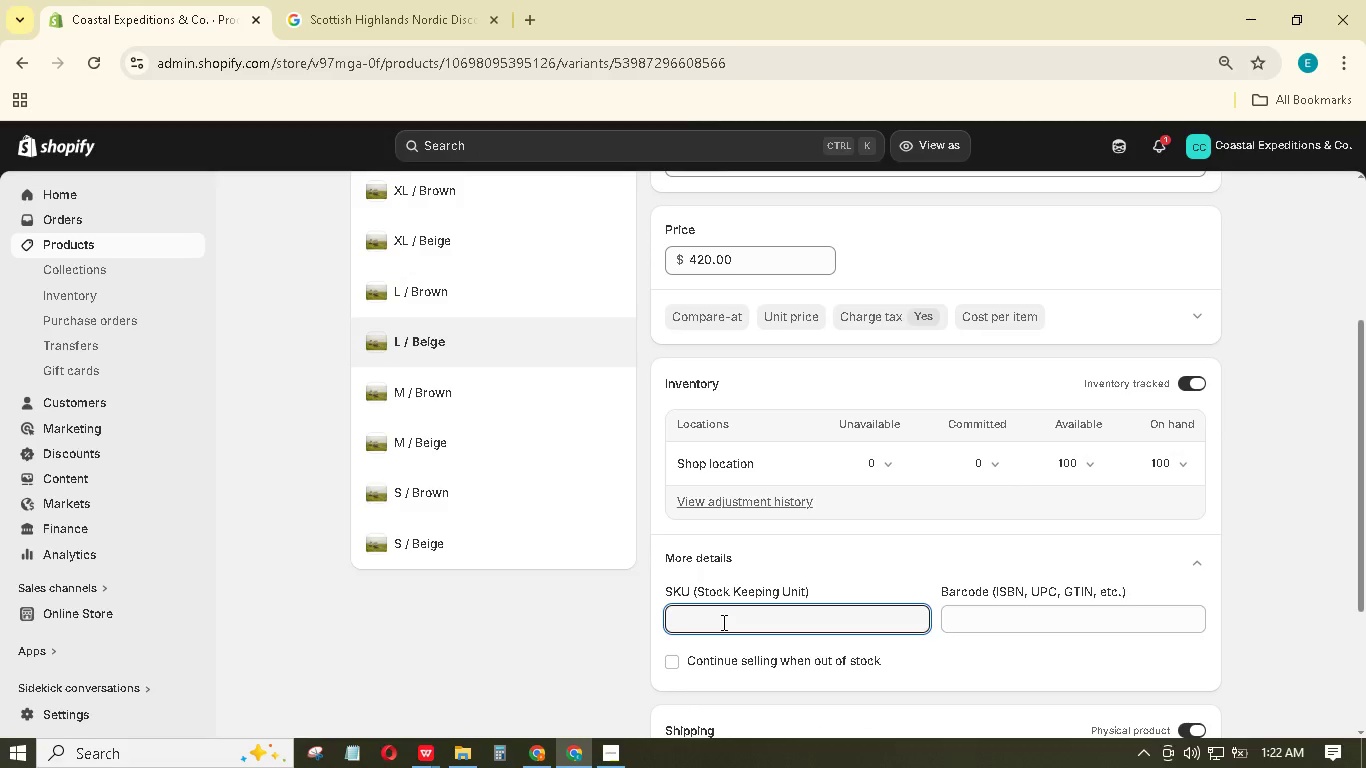 
type(SER-SAF-LBE)
 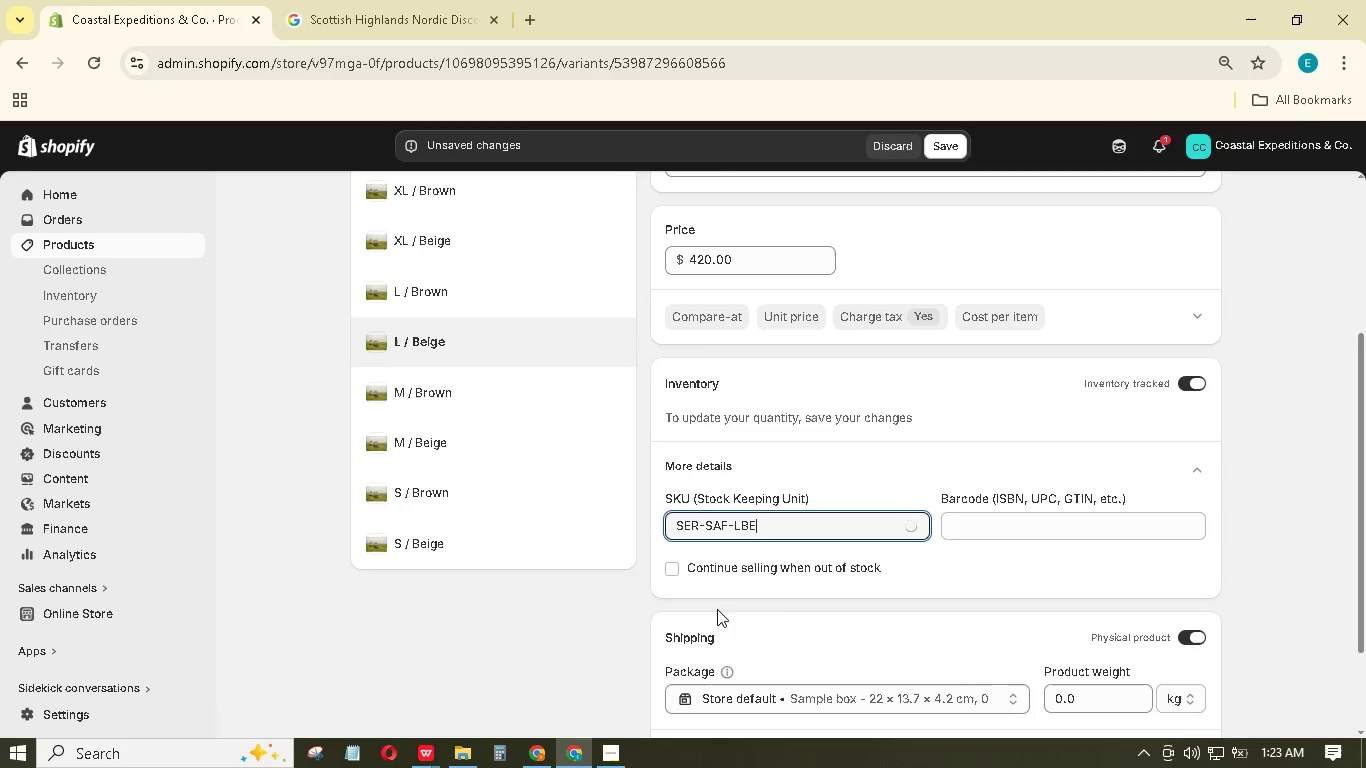 
scroll: coordinate [884, 633], scroll_direction: down, amount: 3.0
 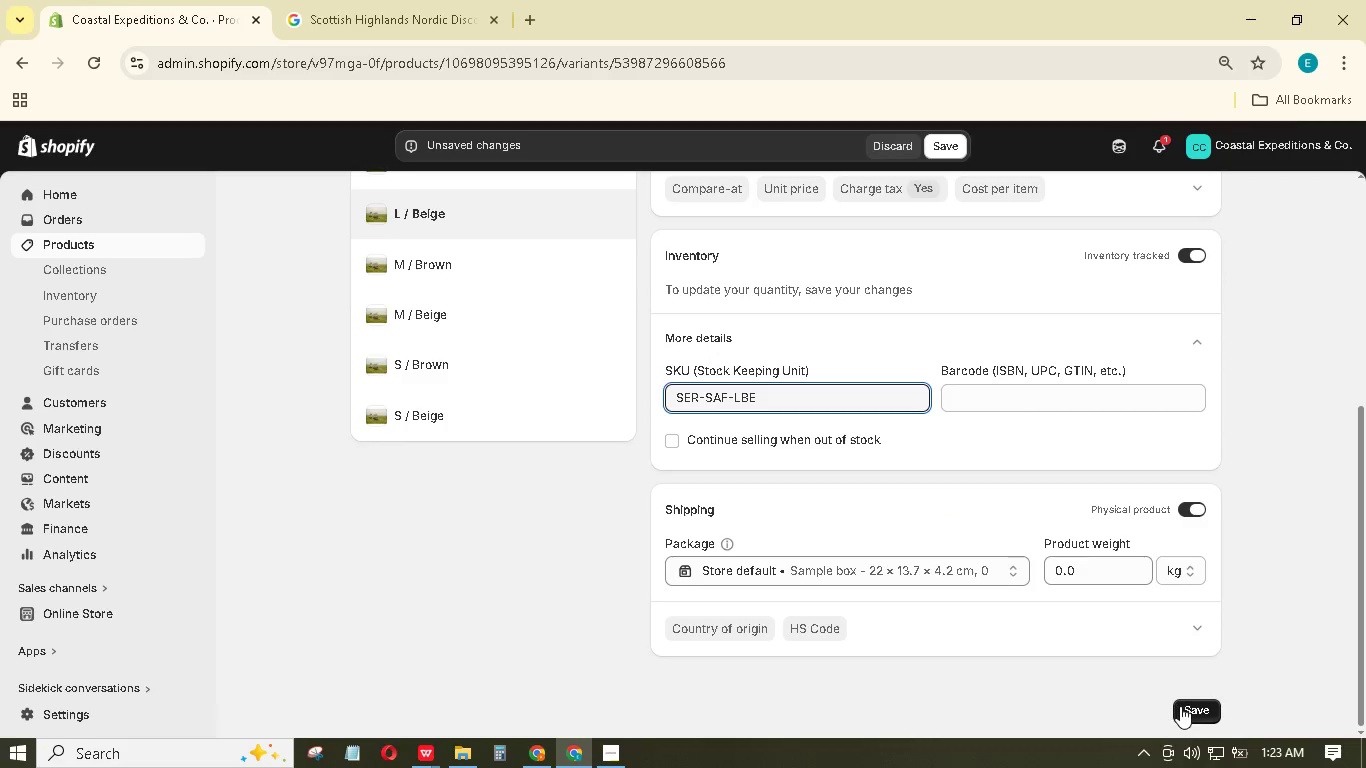 
left_click([1180, 706])
 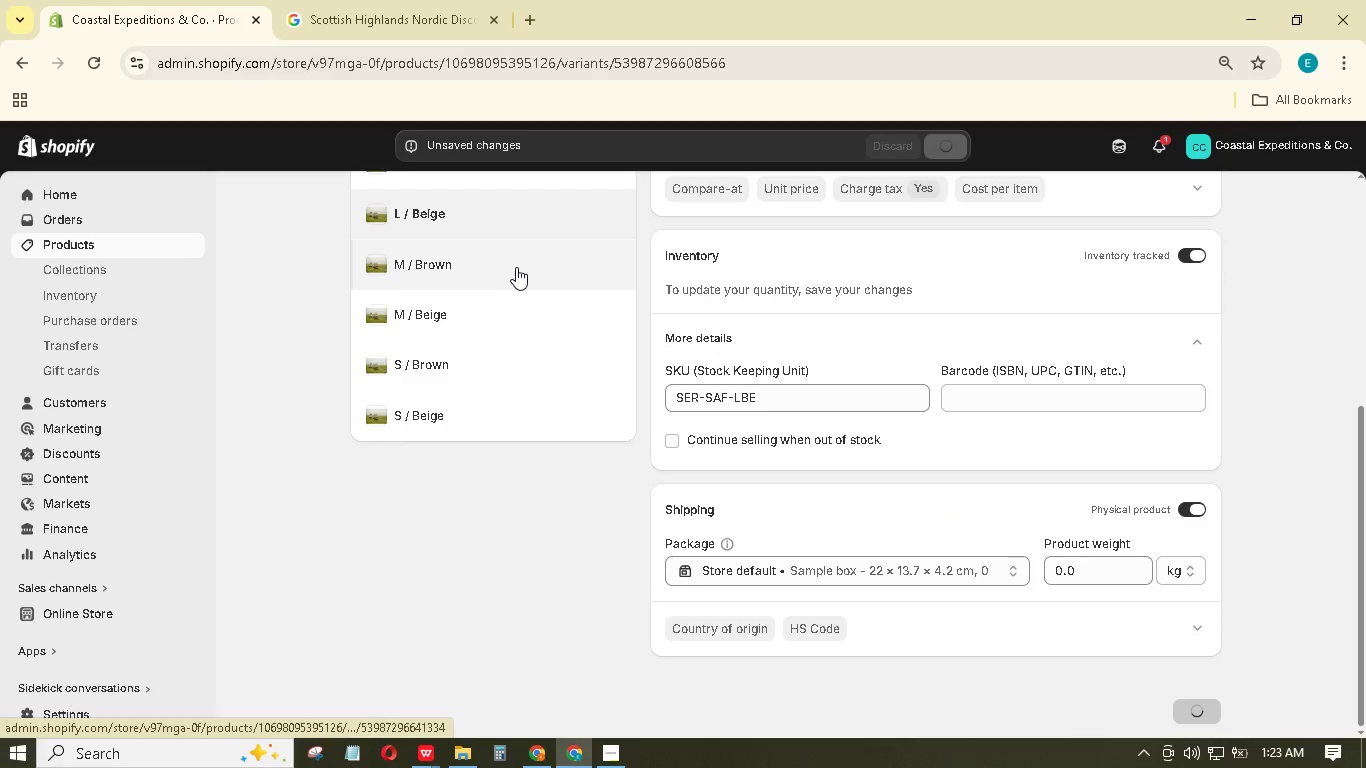 
left_click([516, 267])
 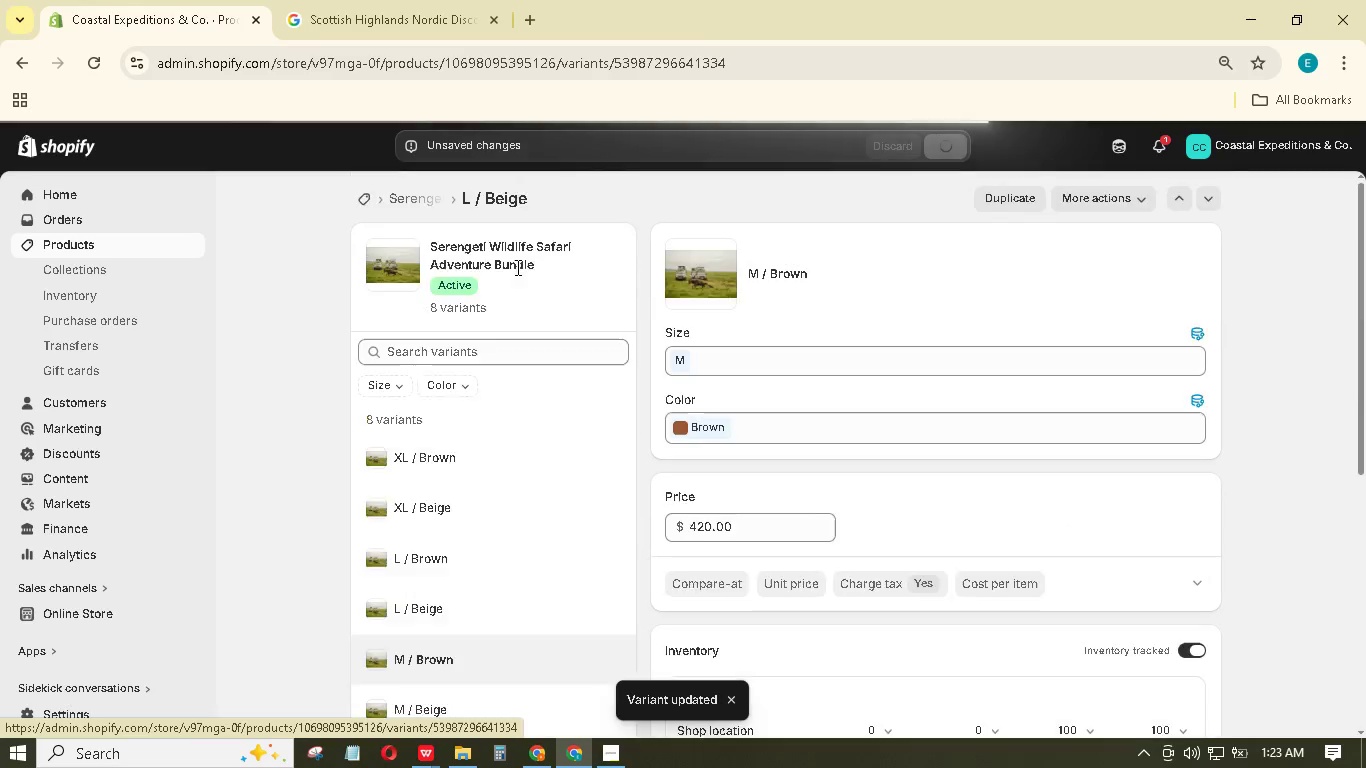 
scroll: coordinate [723, 483], scroll_direction: down, amount: 4.0
 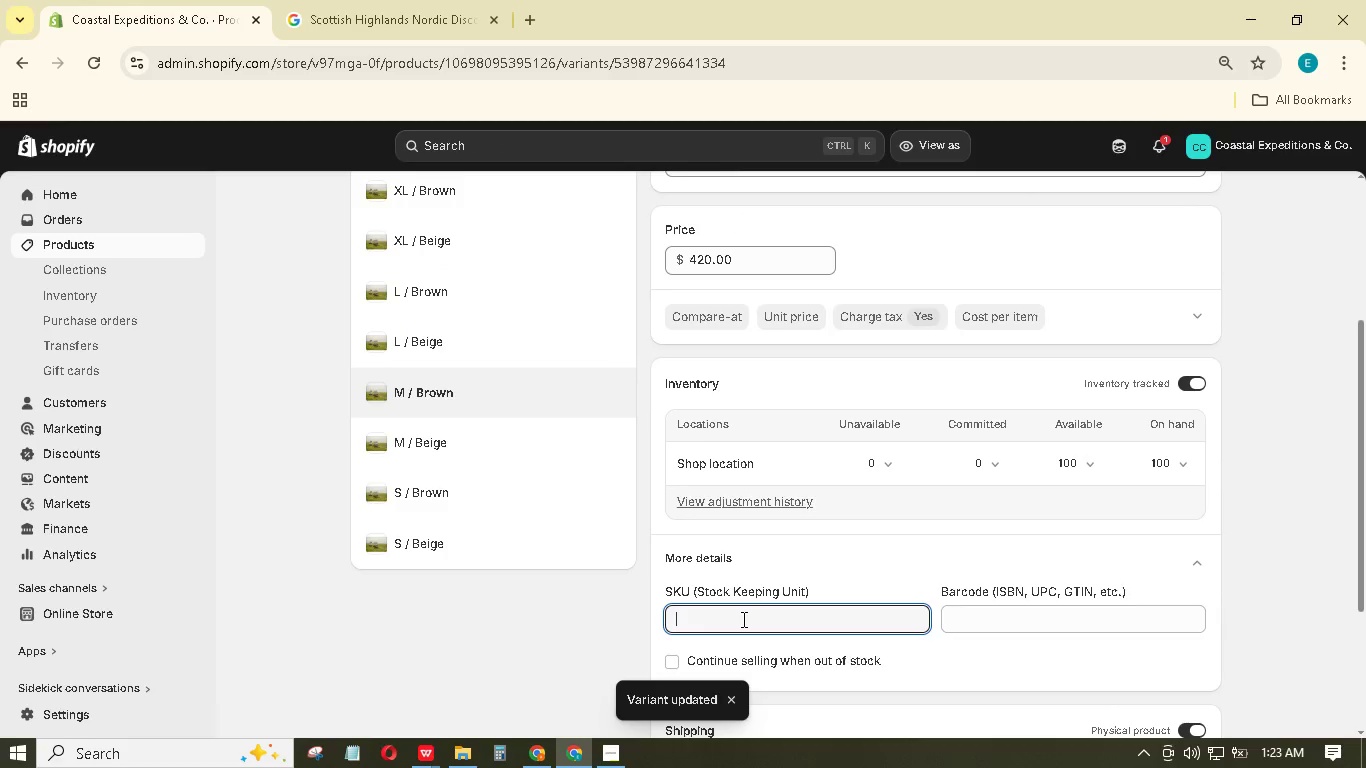 
type(SER_SAF-MB)
 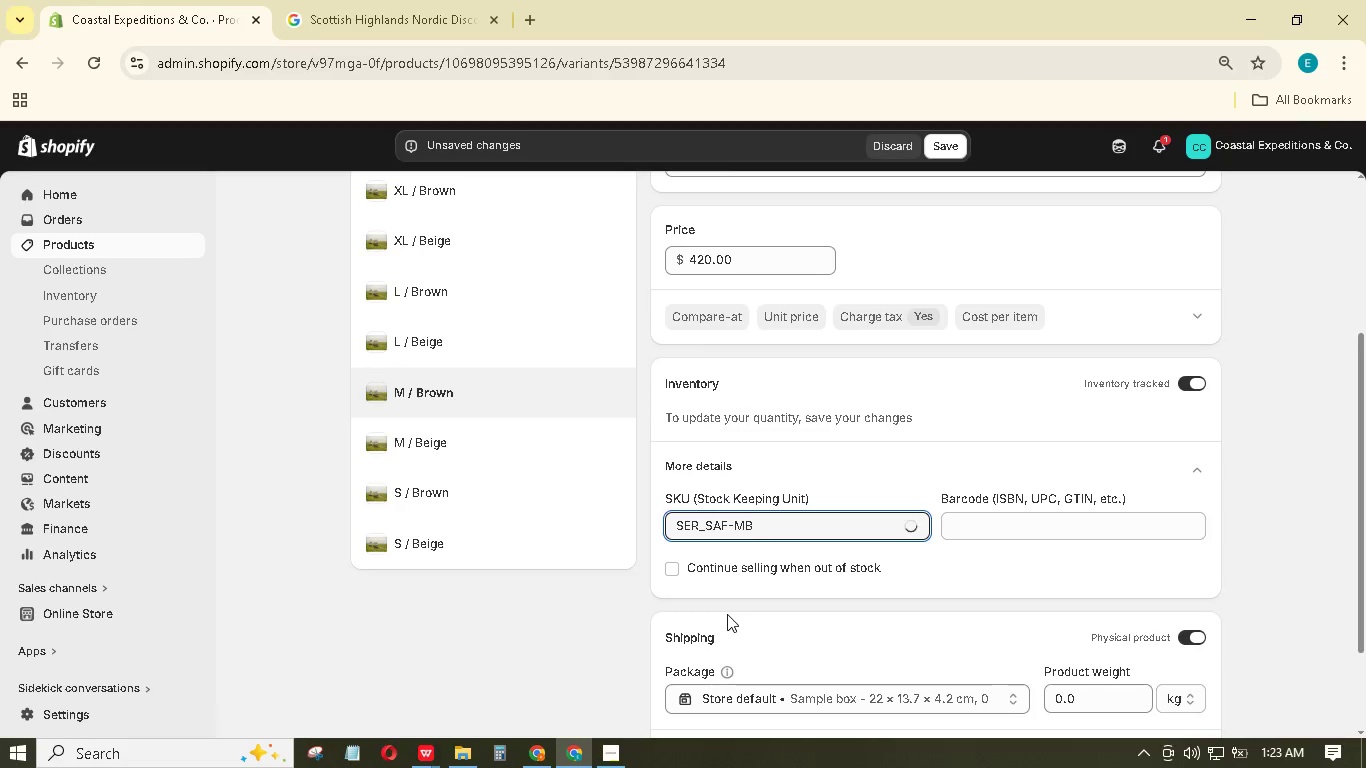 
left_click([706, 530])
 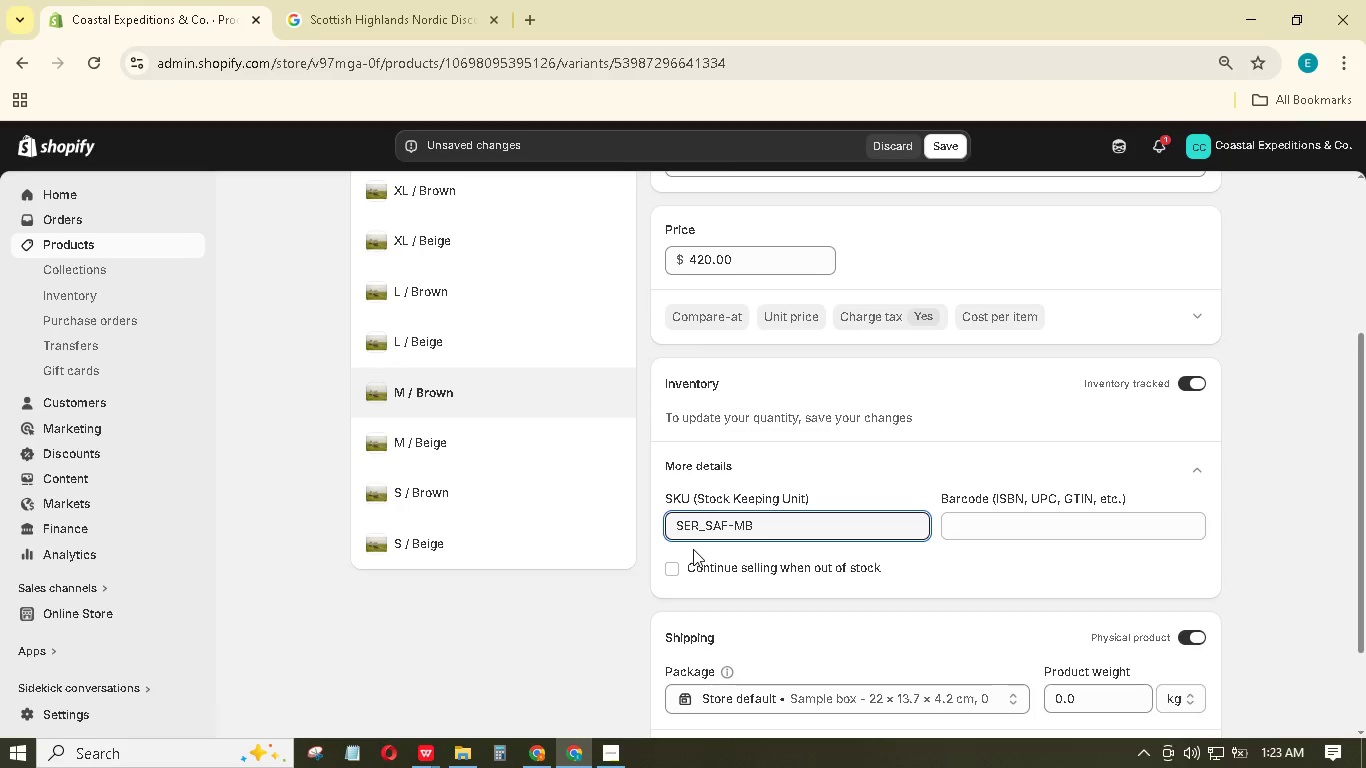 
key(Backspace)
 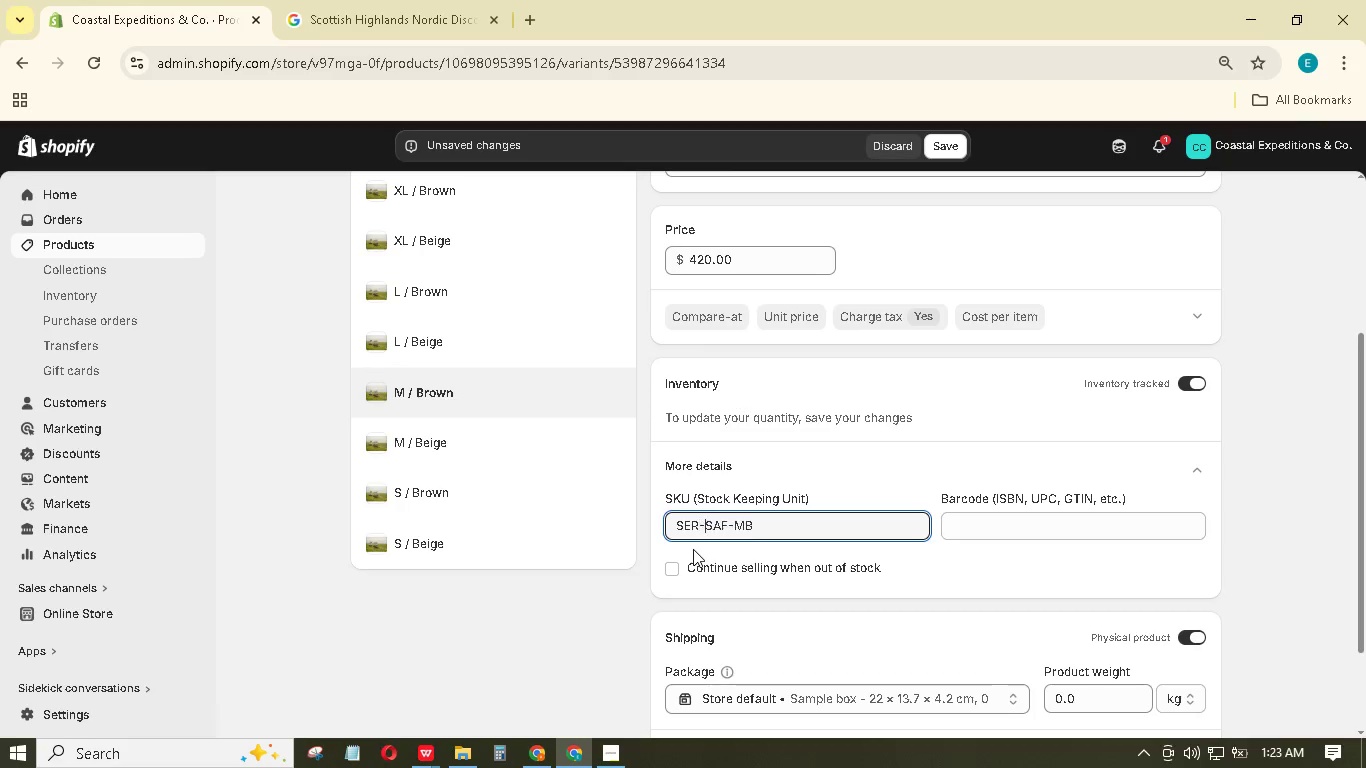 
key(Minus)
 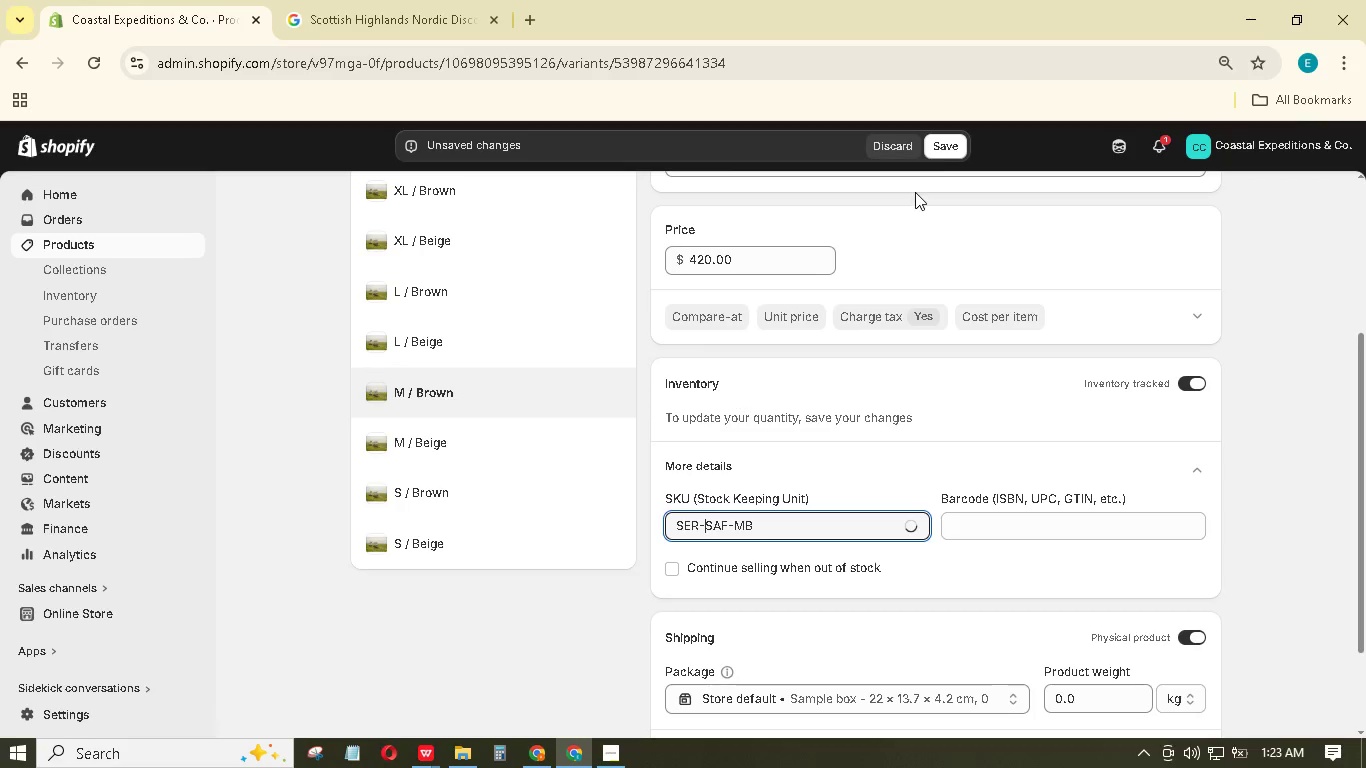 
left_click([949, 146])
 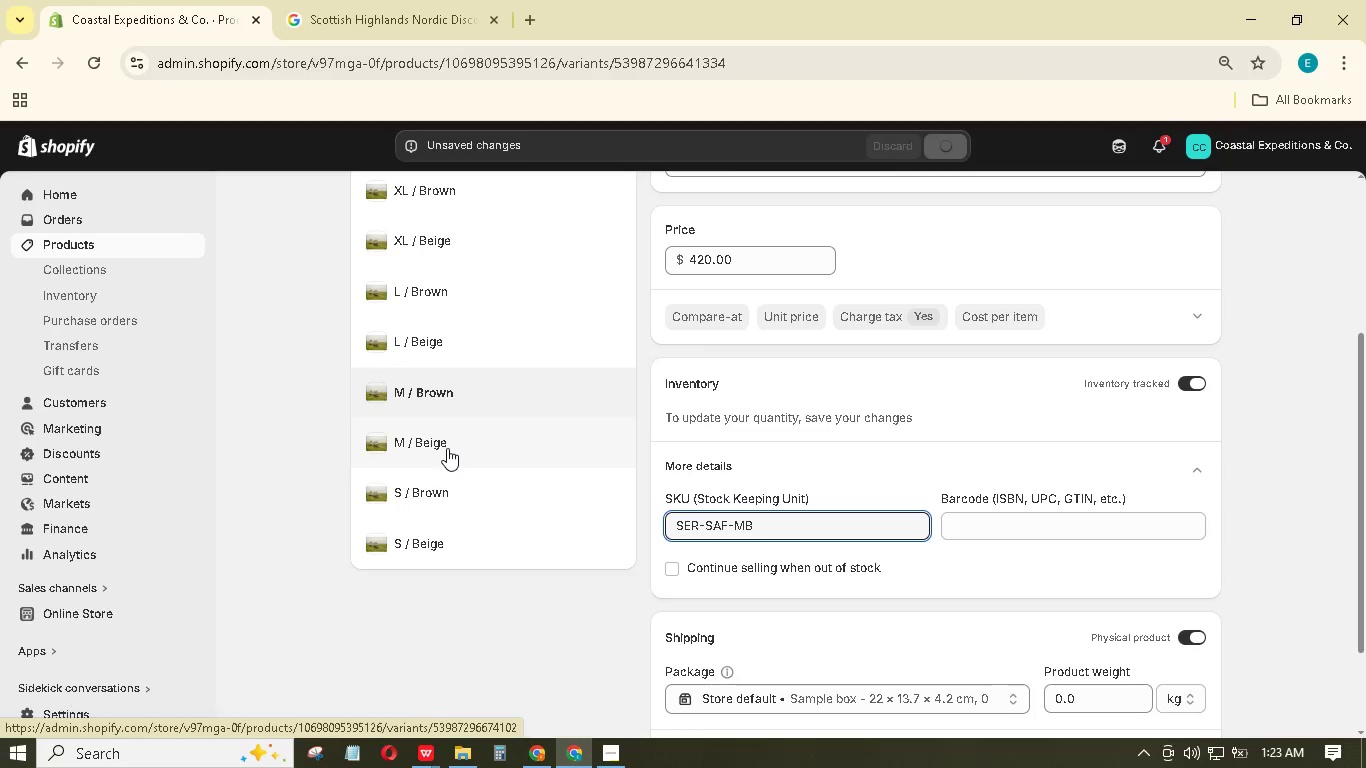 
wait(5.83)
 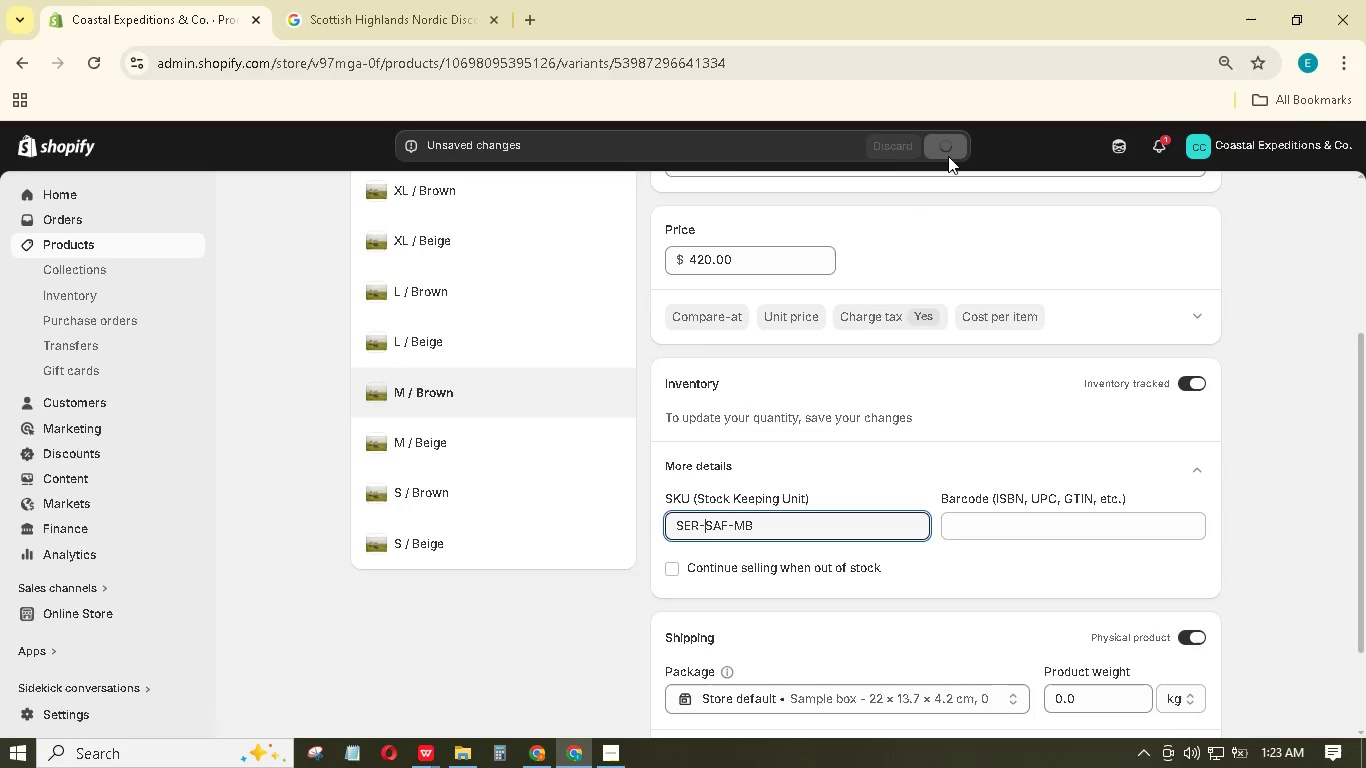 
left_click([447, 448])
 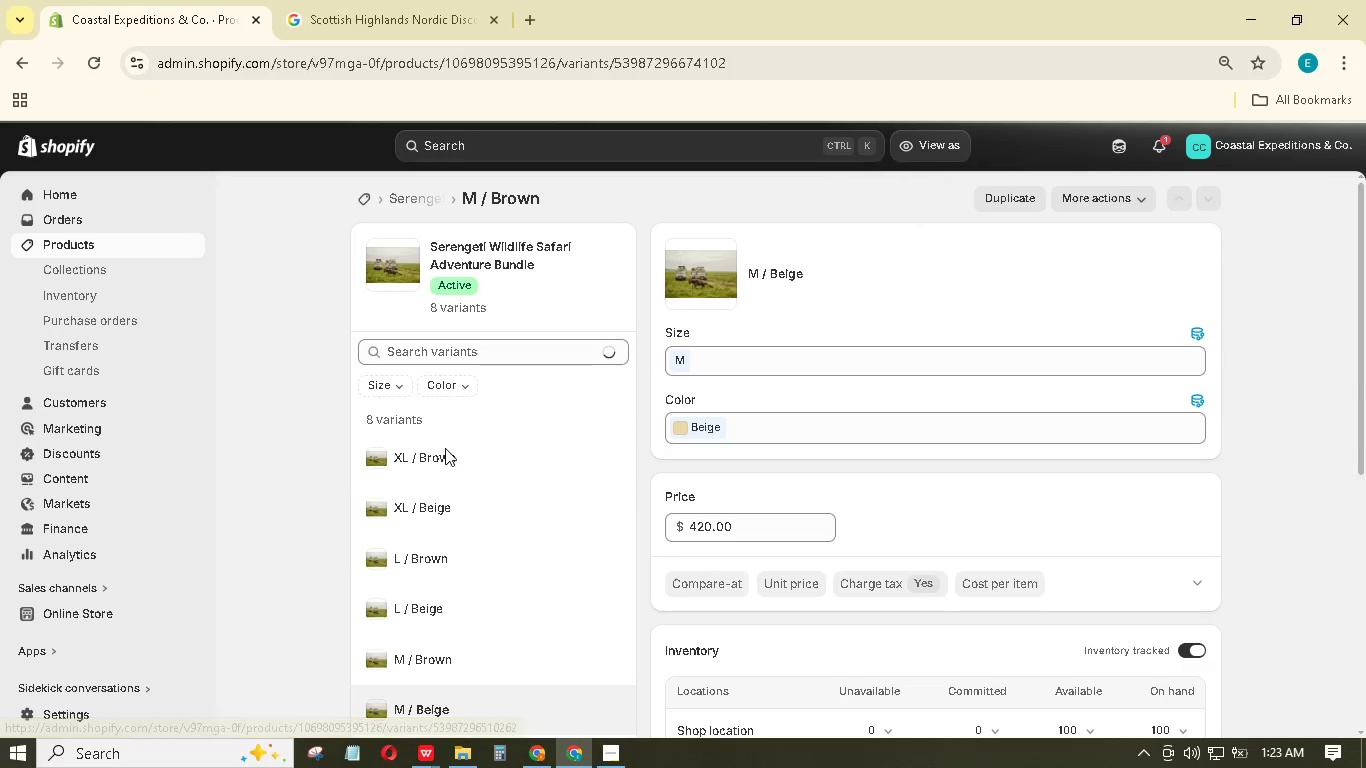 
wait(5.77)
 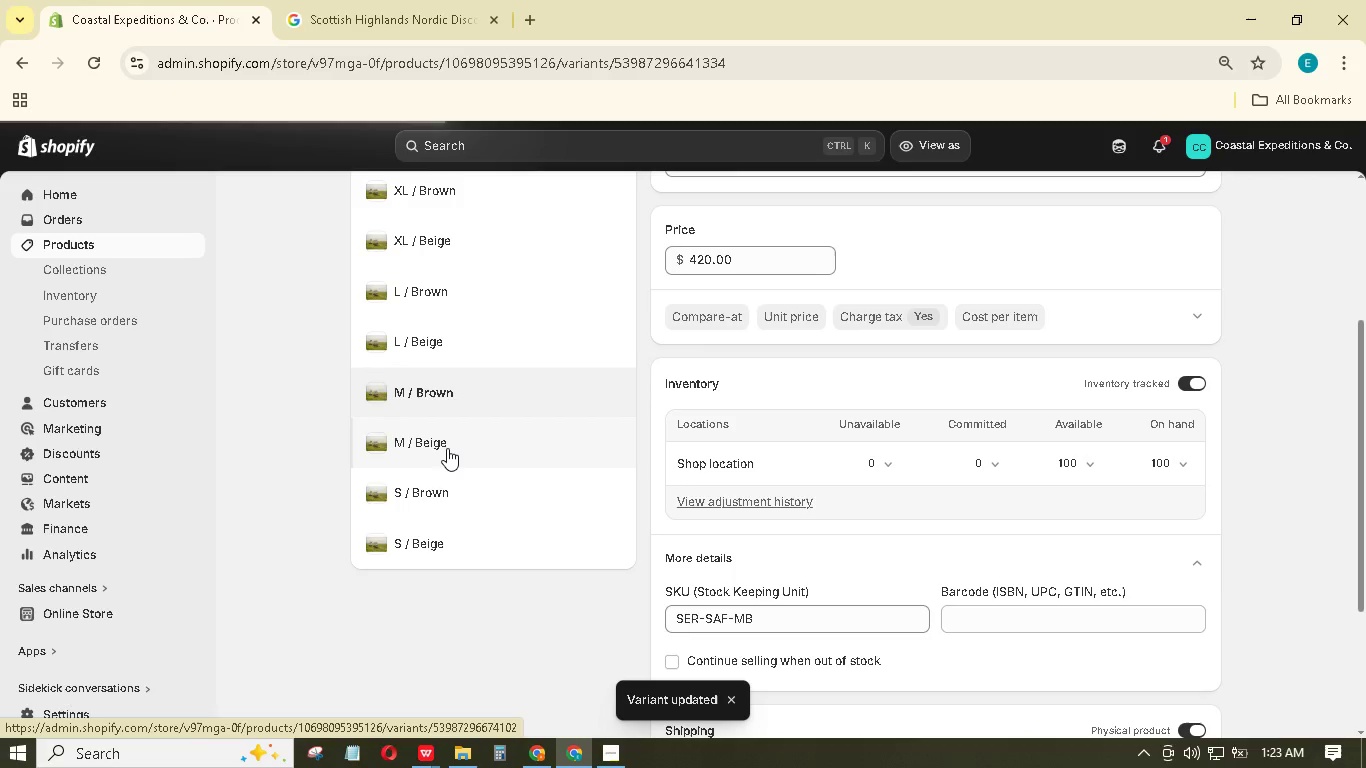 
scroll: coordinate [869, 500], scroll_direction: down, amount: 5.0
 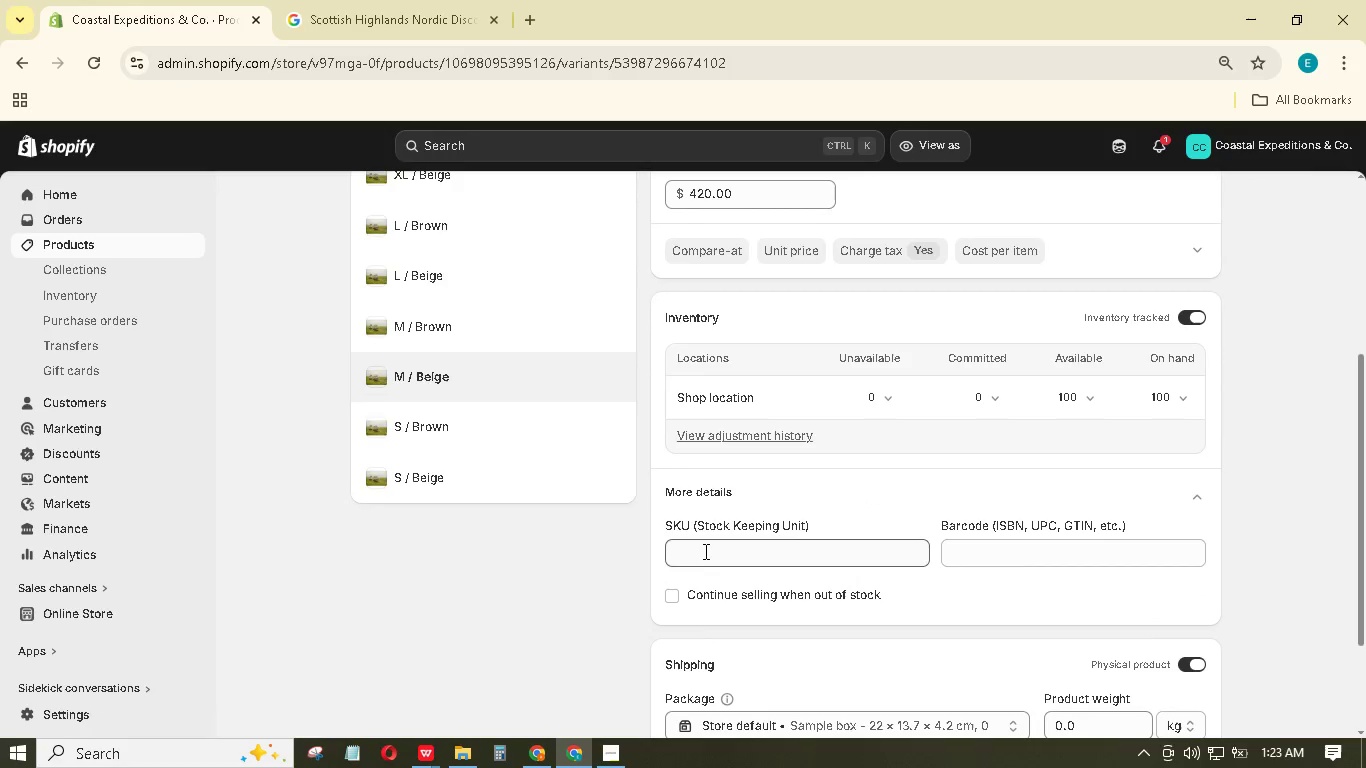 
left_click([704, 551])
 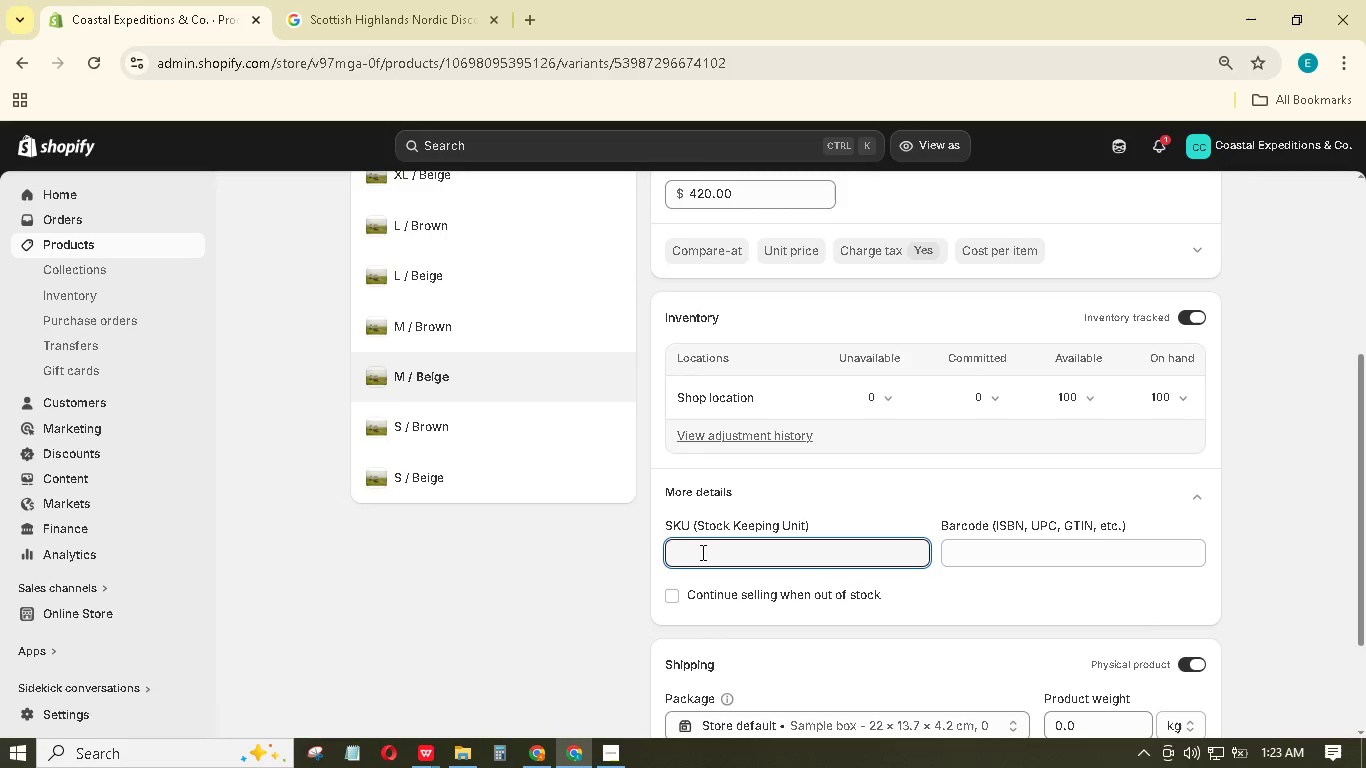 
type(SER-SAF-MBE)
 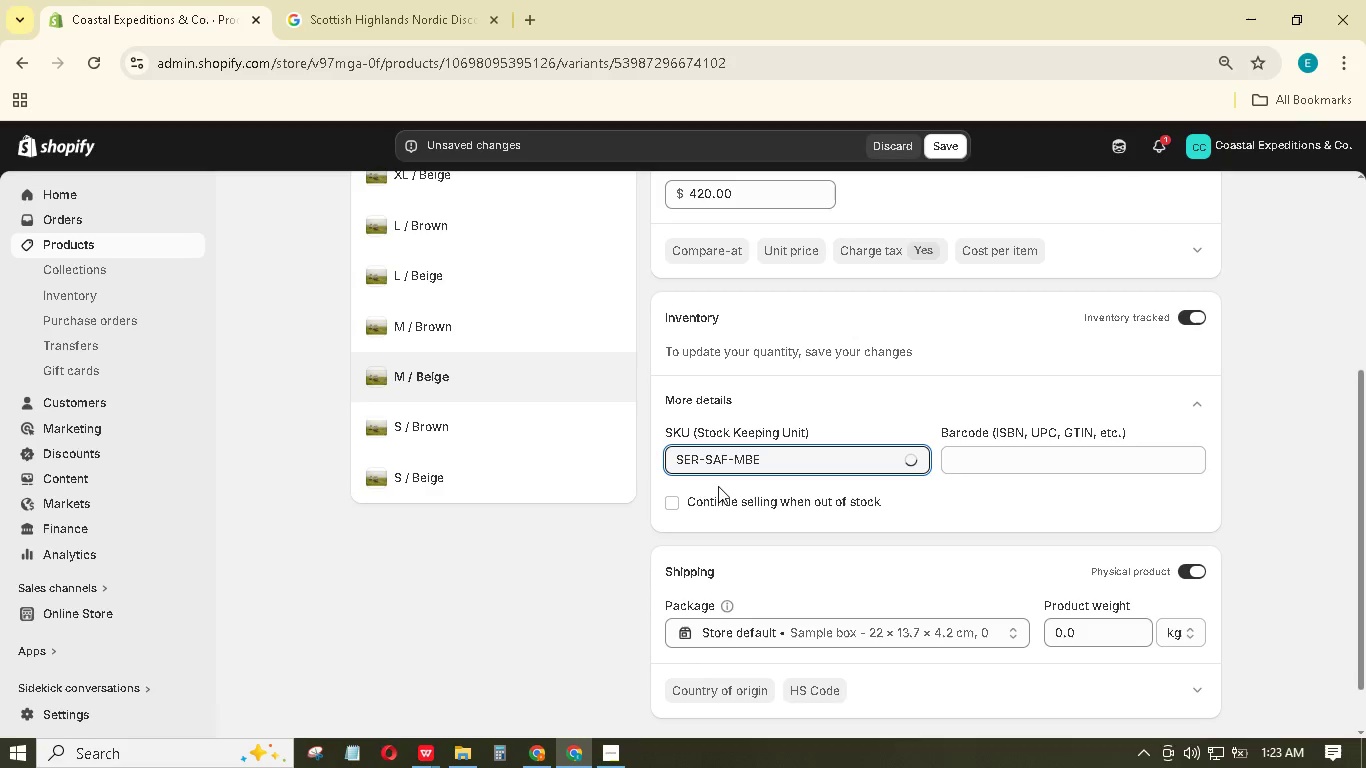 
left_click([942, 147])
 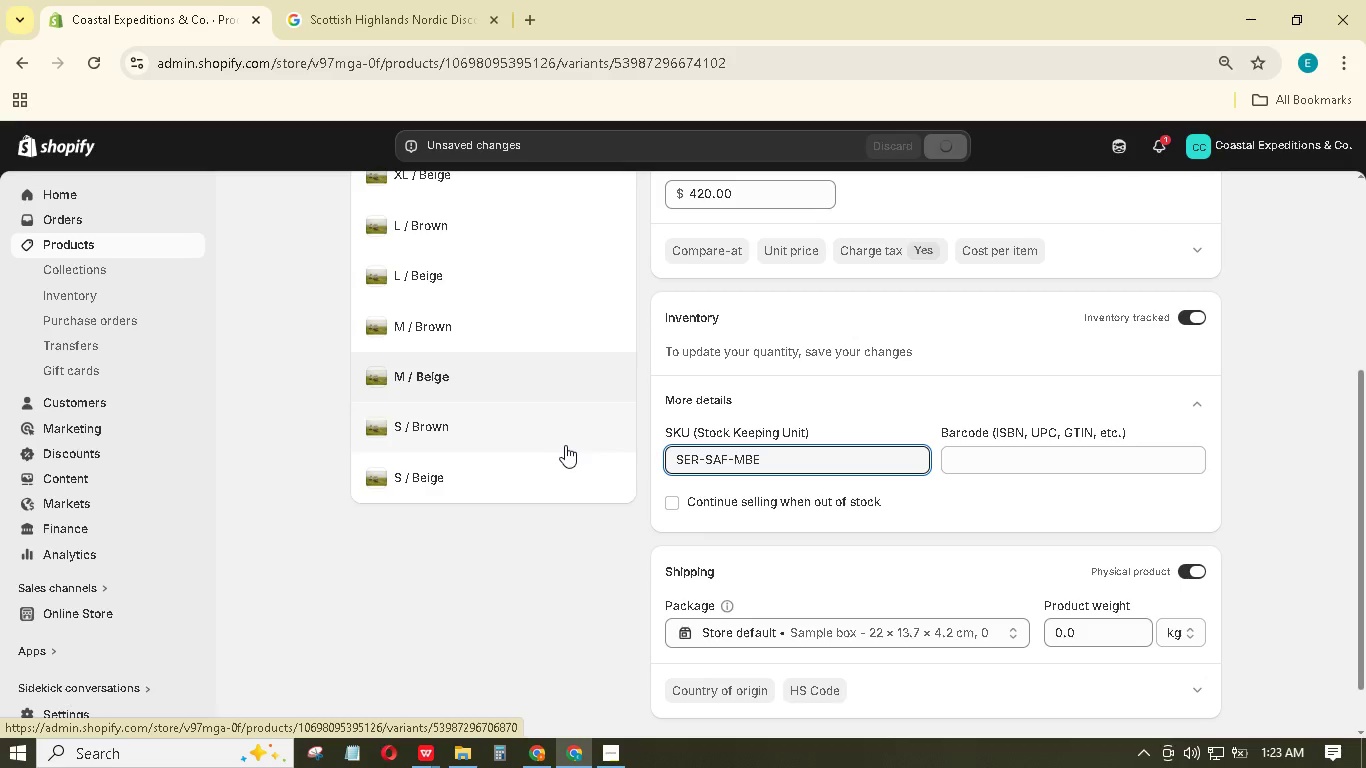 
left_click([565, 445])
 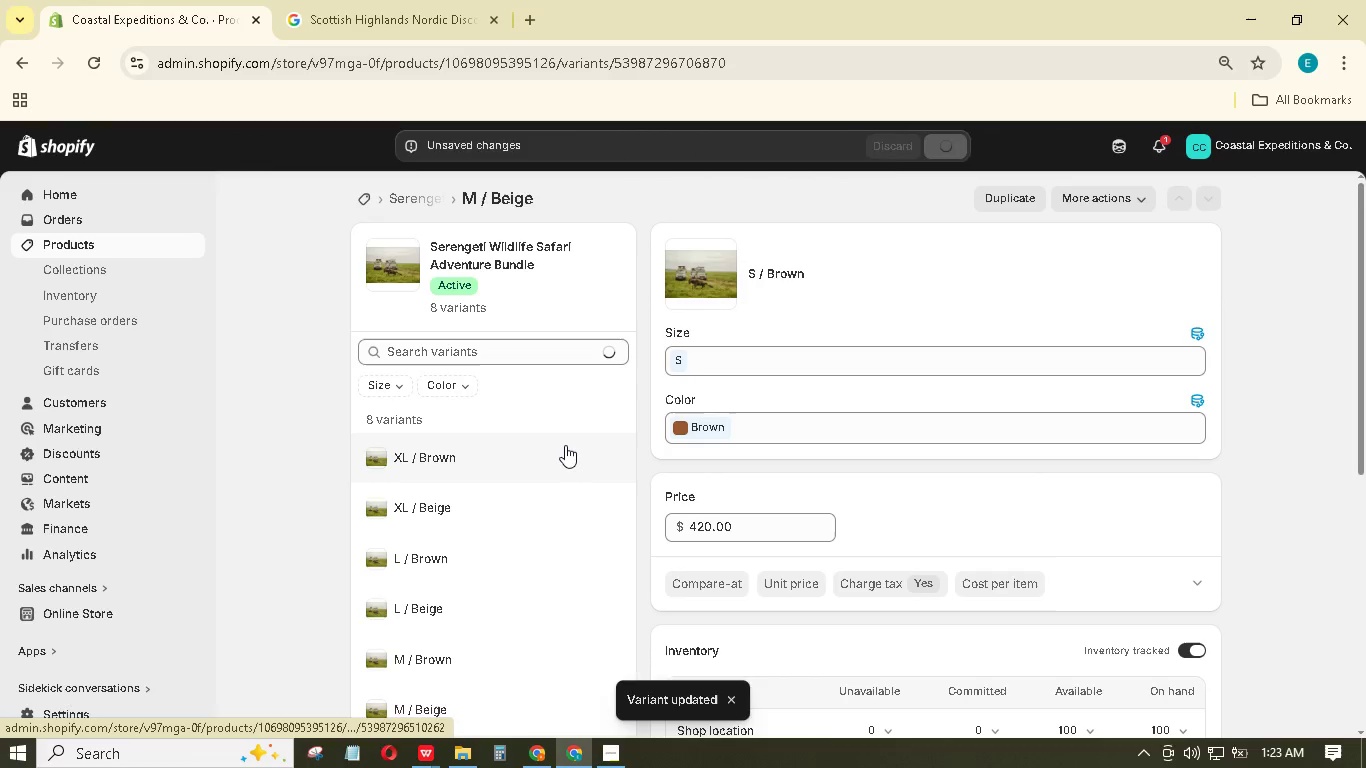 
wait(7.91)
 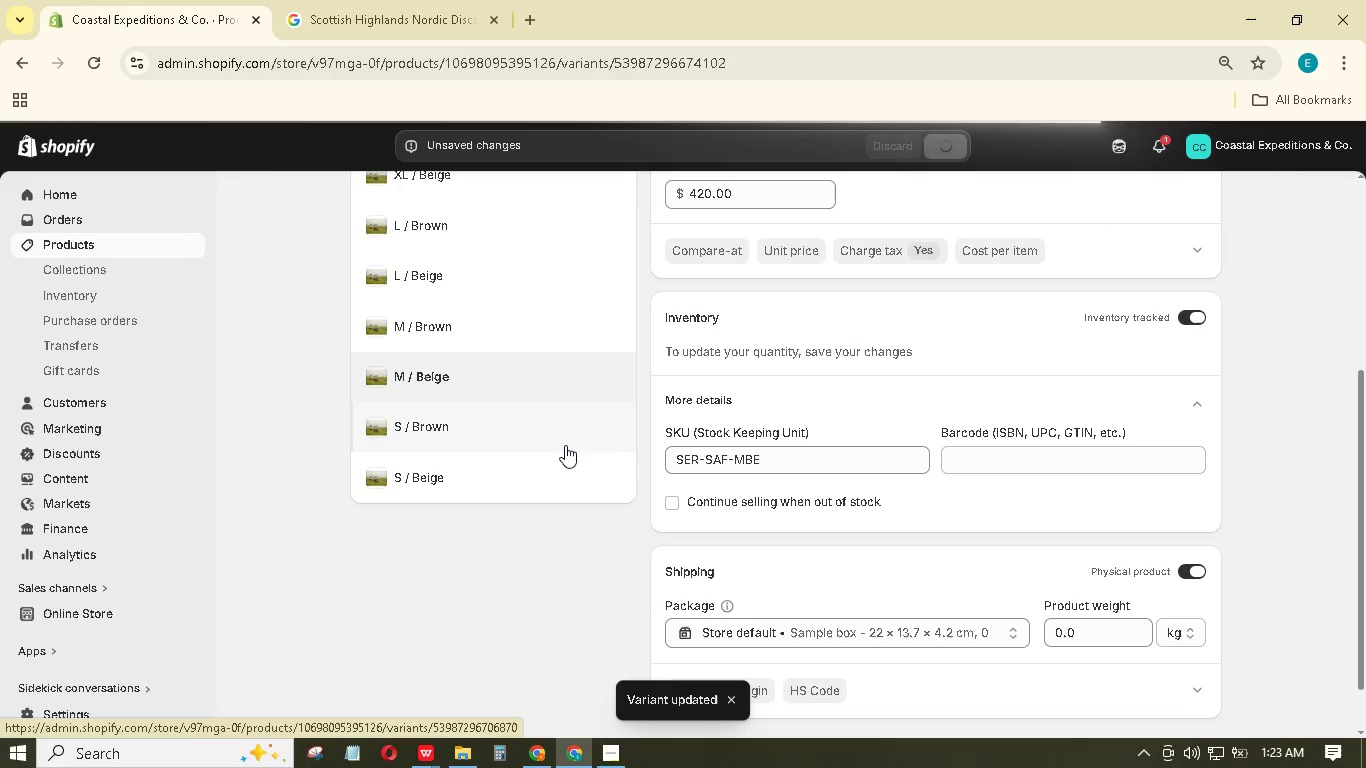 
scroll: coordinate [730, 594], scroll_direction: down, amount: 5.0
 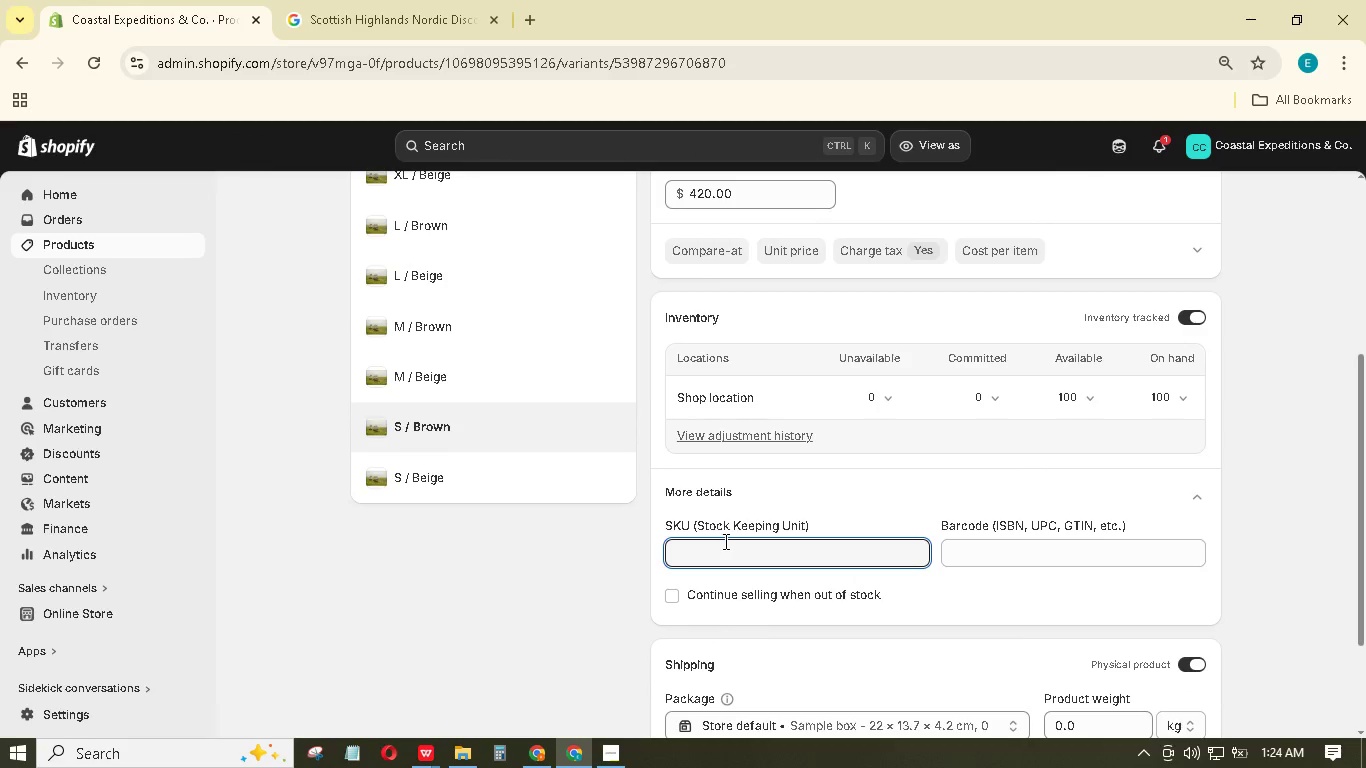 
type(SER-SAF-SB)
 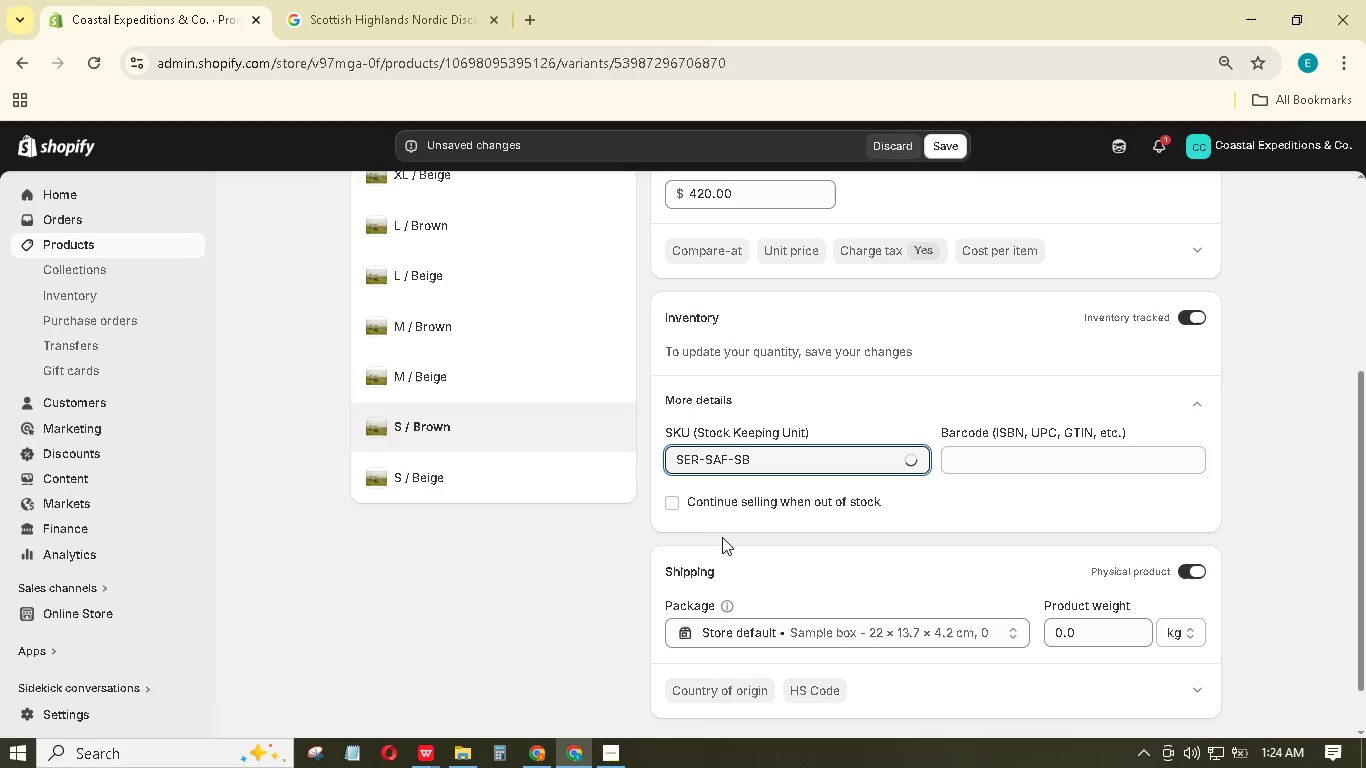 
left_click([939, 141])
 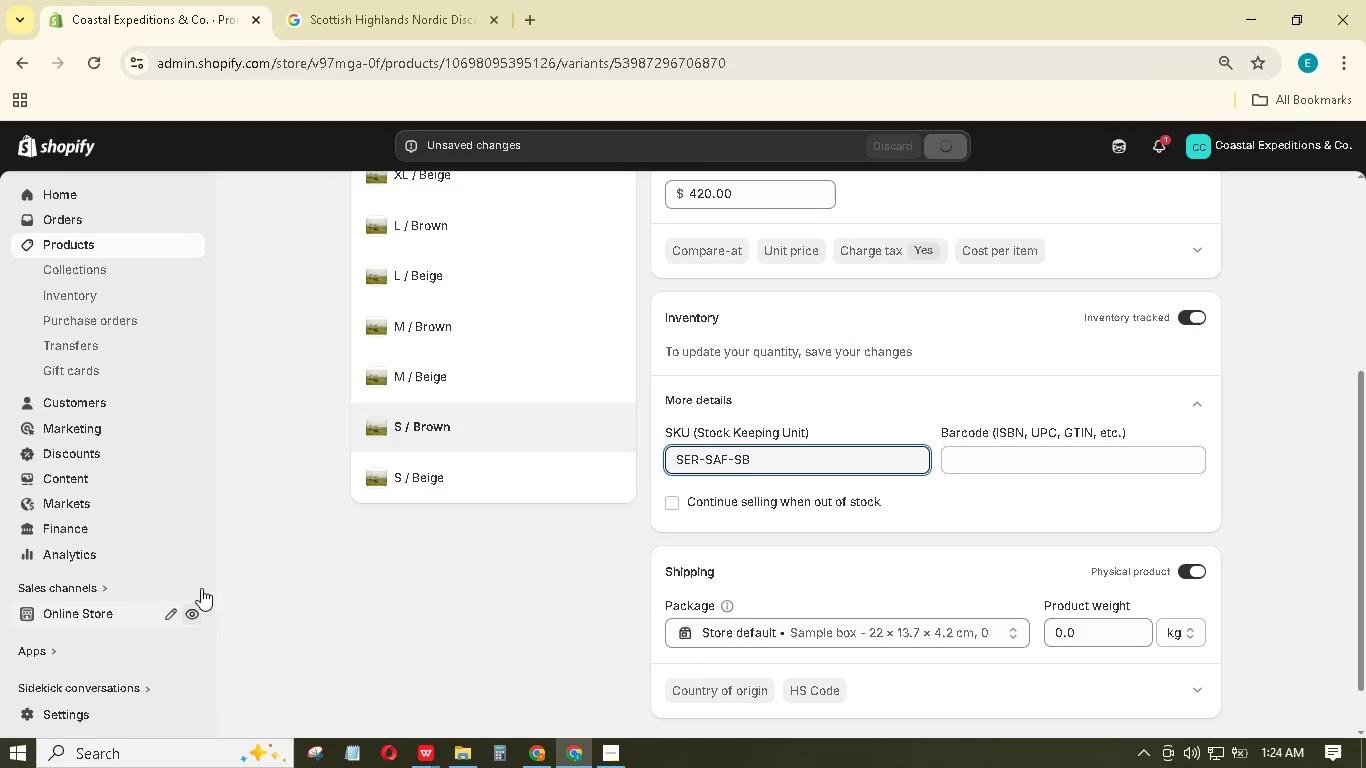 
wait(7.91)
 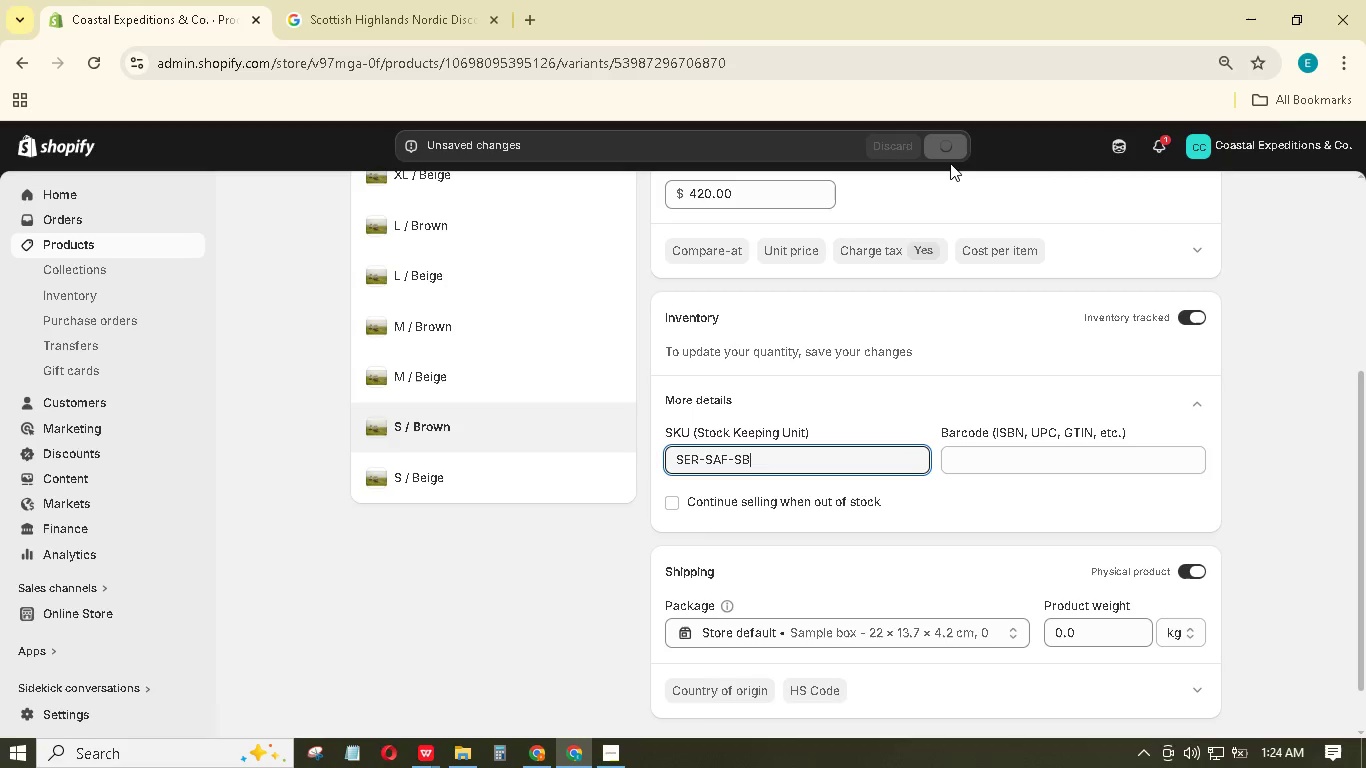 
left_click([400, 475])
 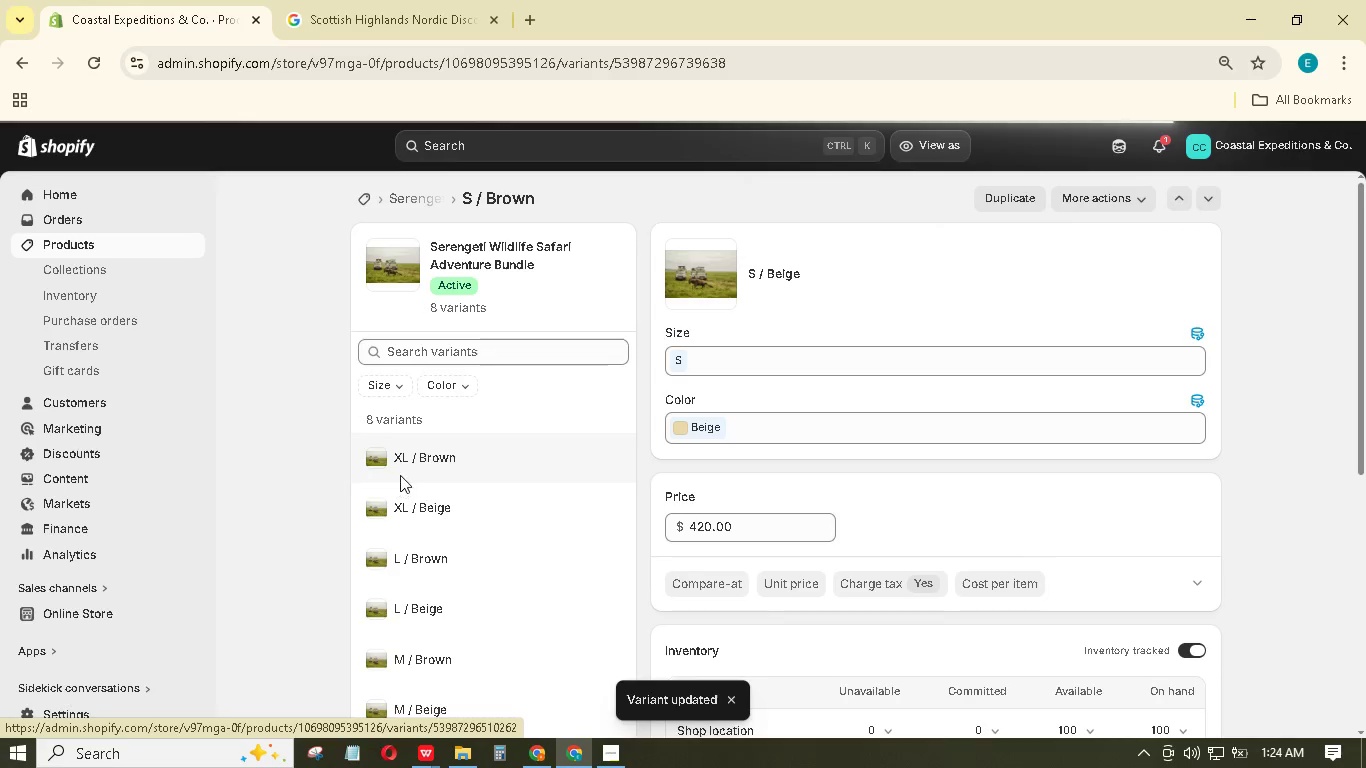 
scroll: coordinate [795, 498], scroll_direction: down, amount: 6.0
 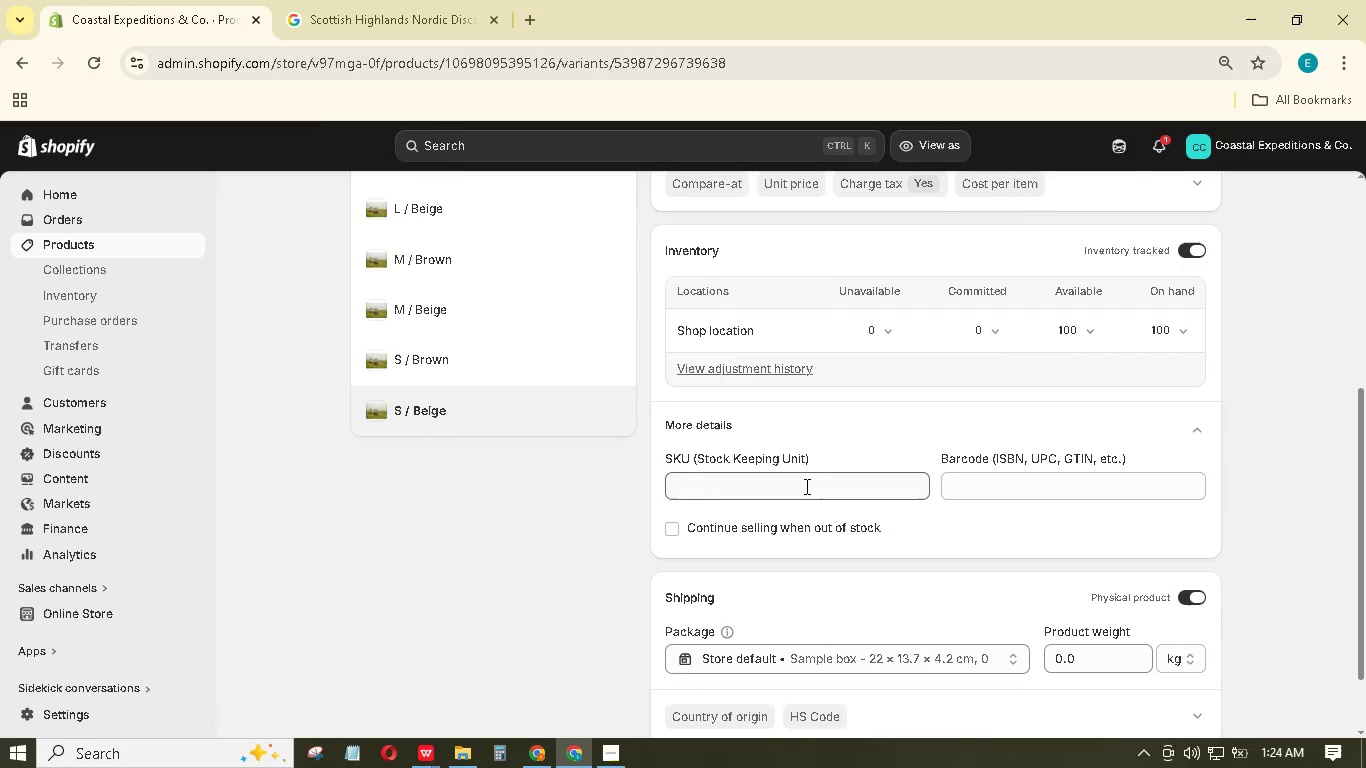 
left_click([805, 486])
 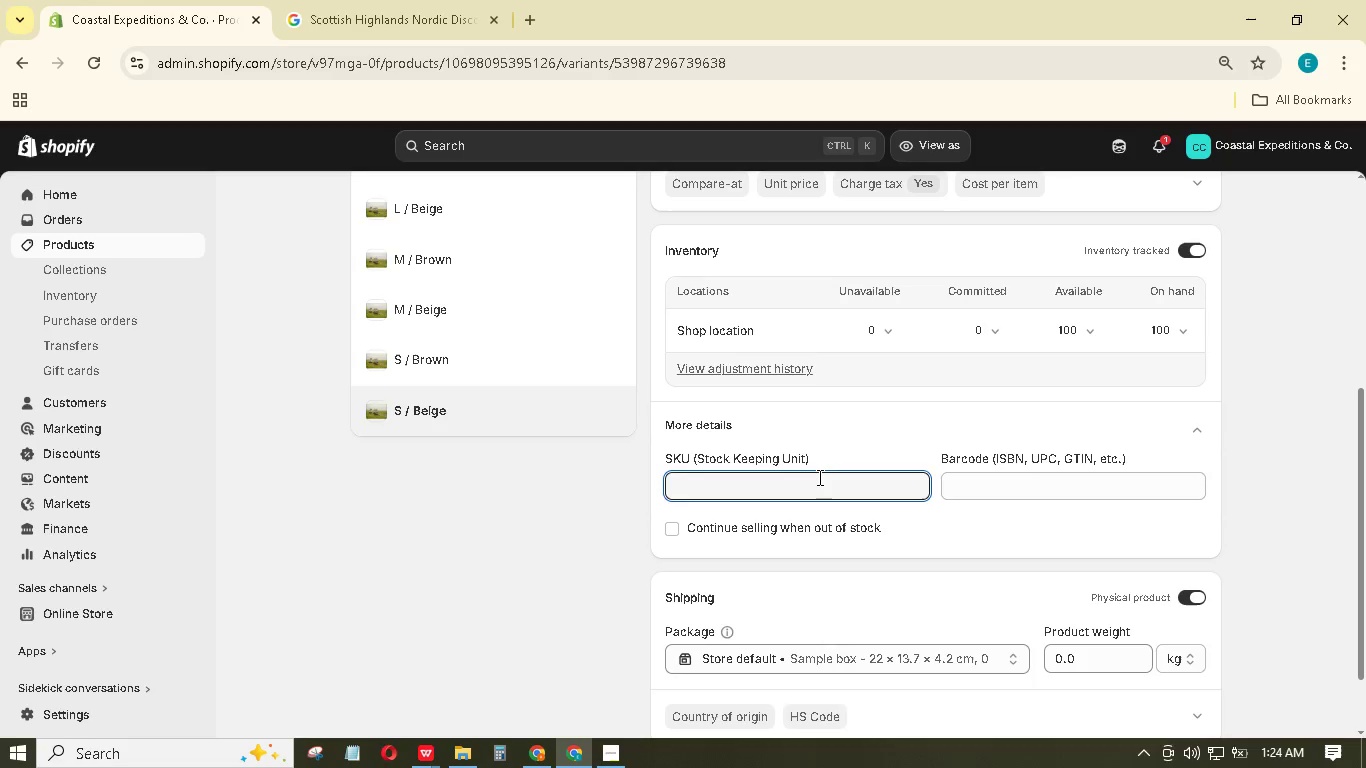 
type(SER-SAF-SBR)
key(Backspace)
type(E)
 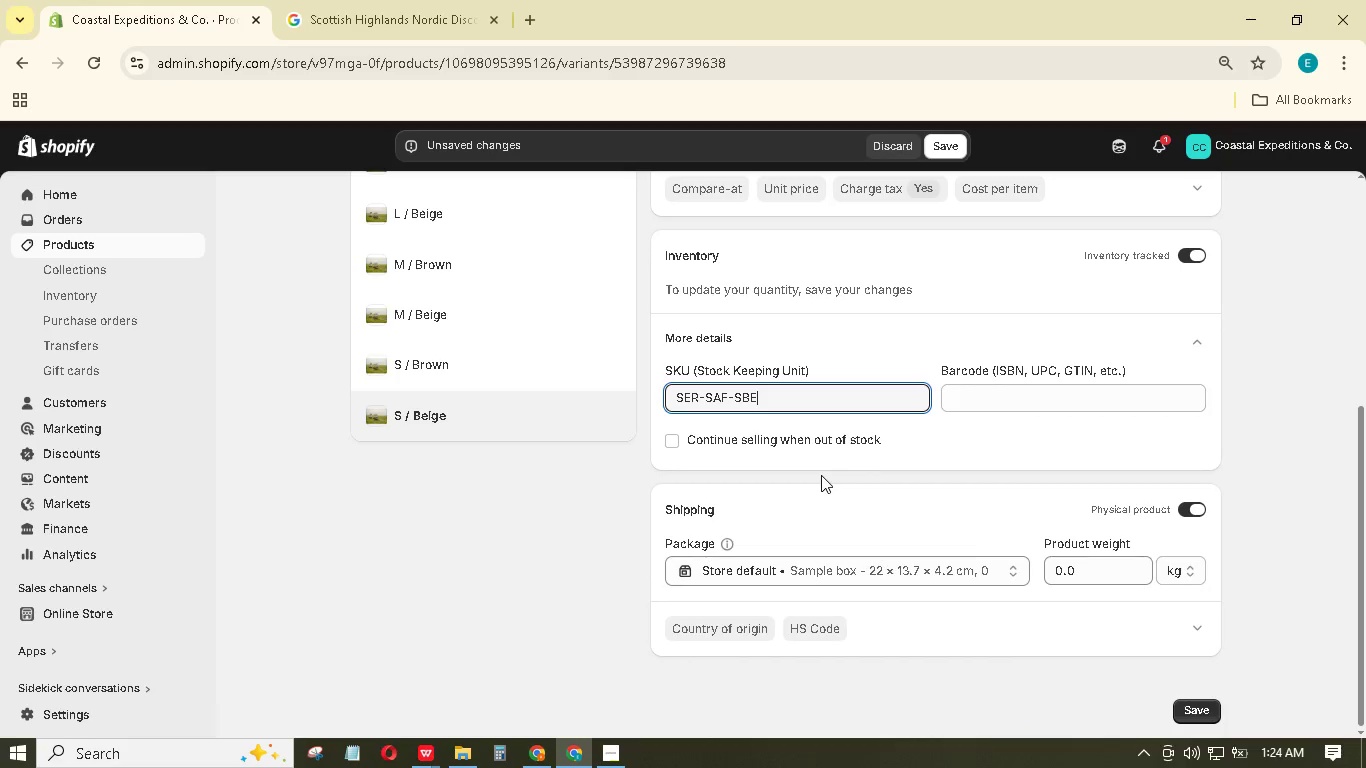 
wait(9.23)
 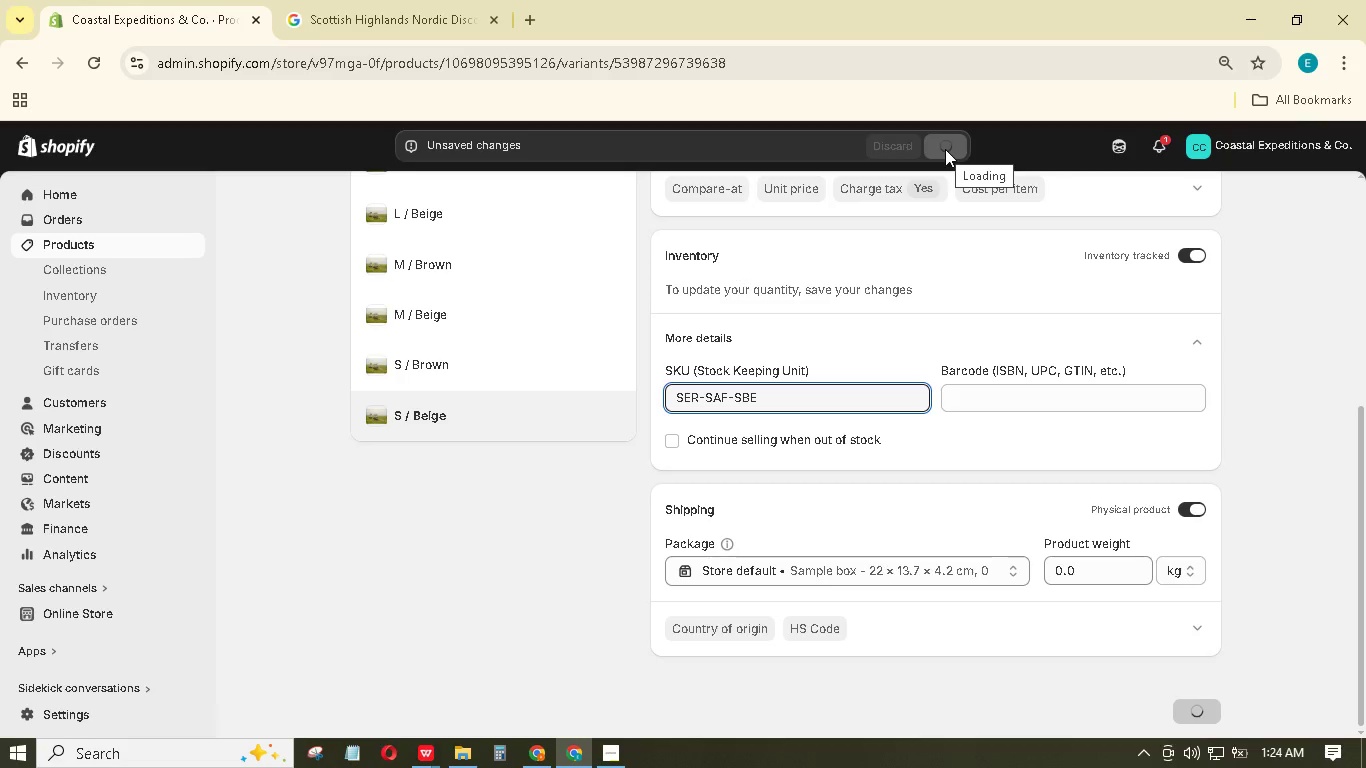 
scroll: coordinate [401, 569], scroll_direction: up, amount: 15.0
 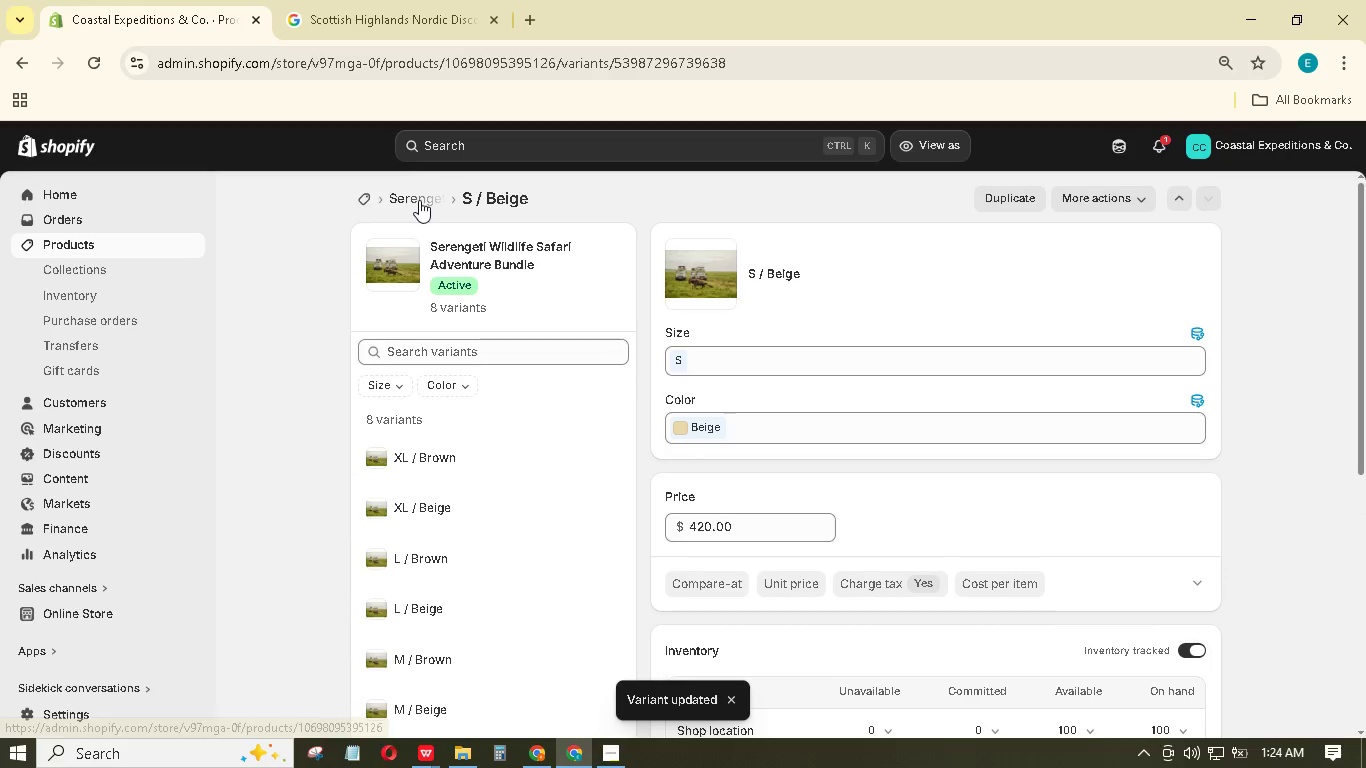 
left_click([418, 202])
 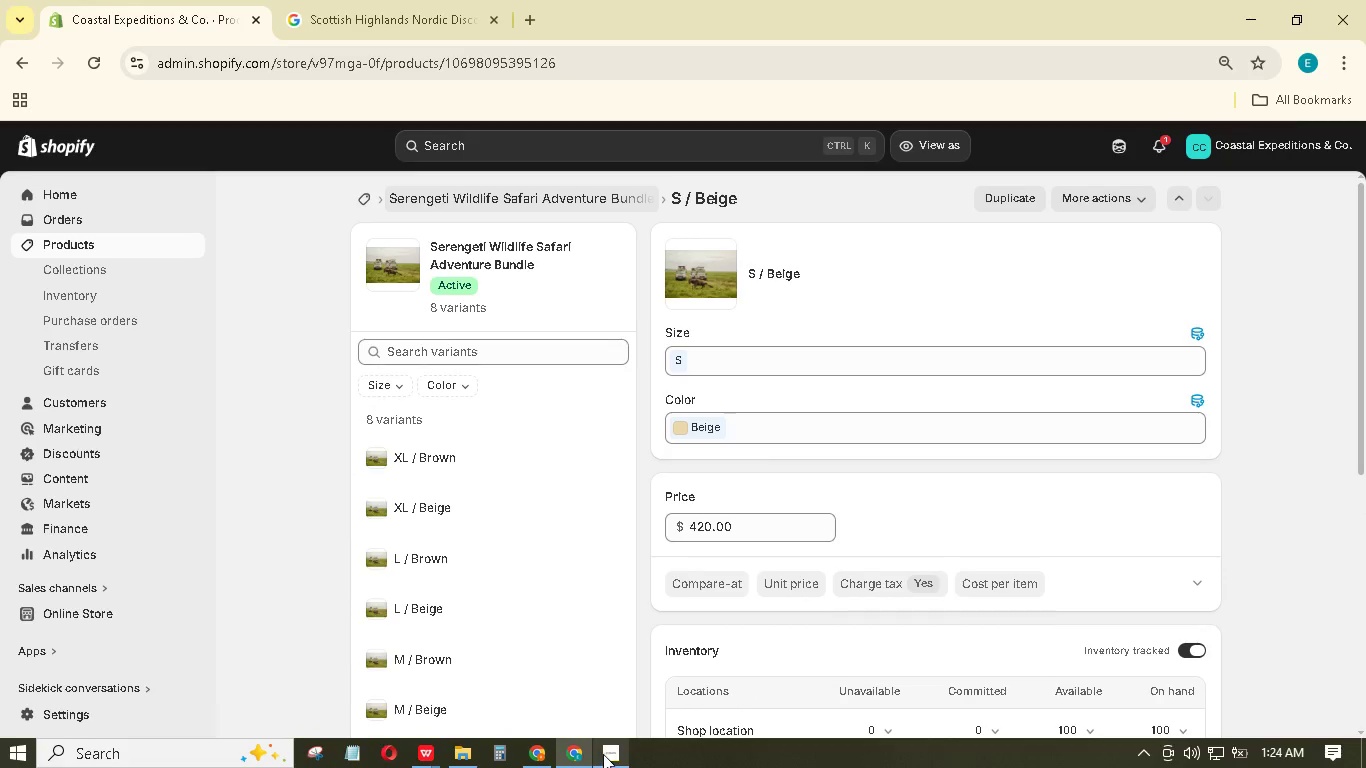 
left_click([603, 754])